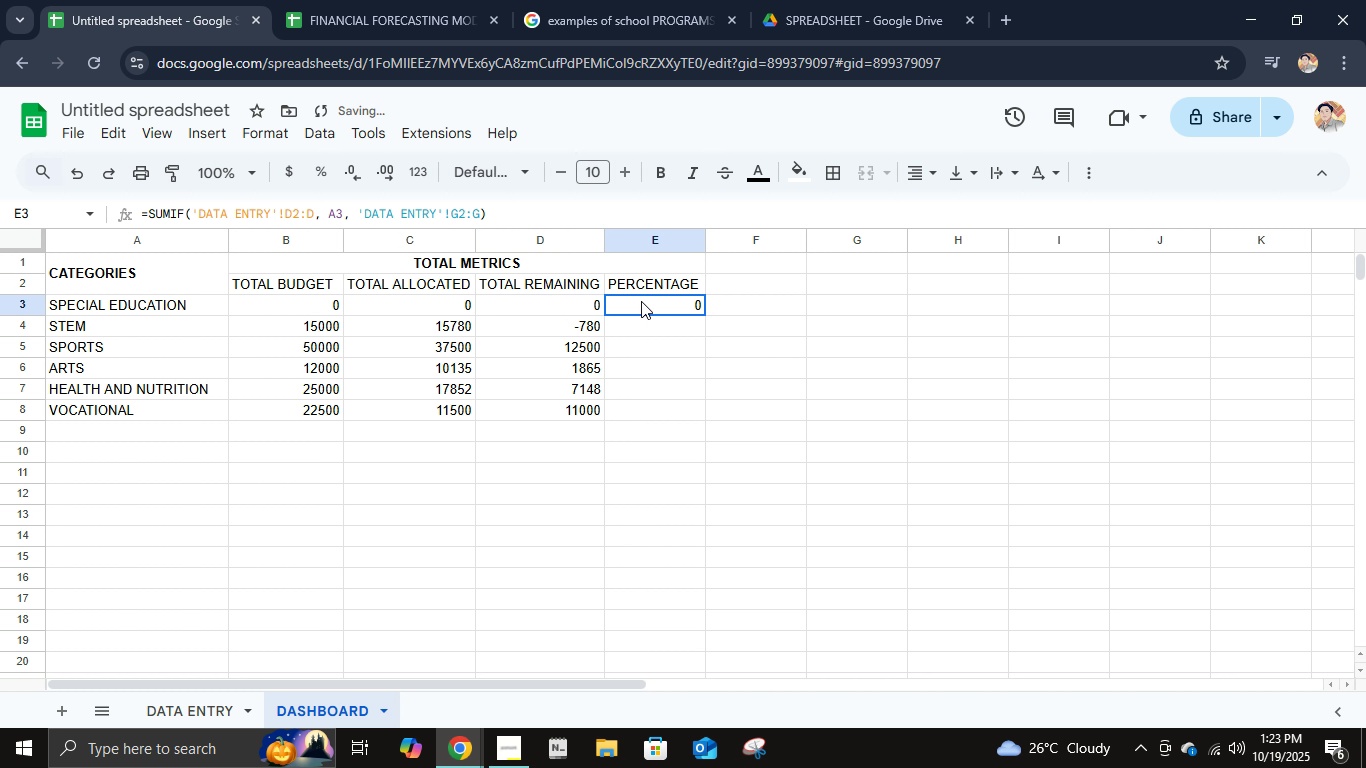 
left_click([641, 301])
 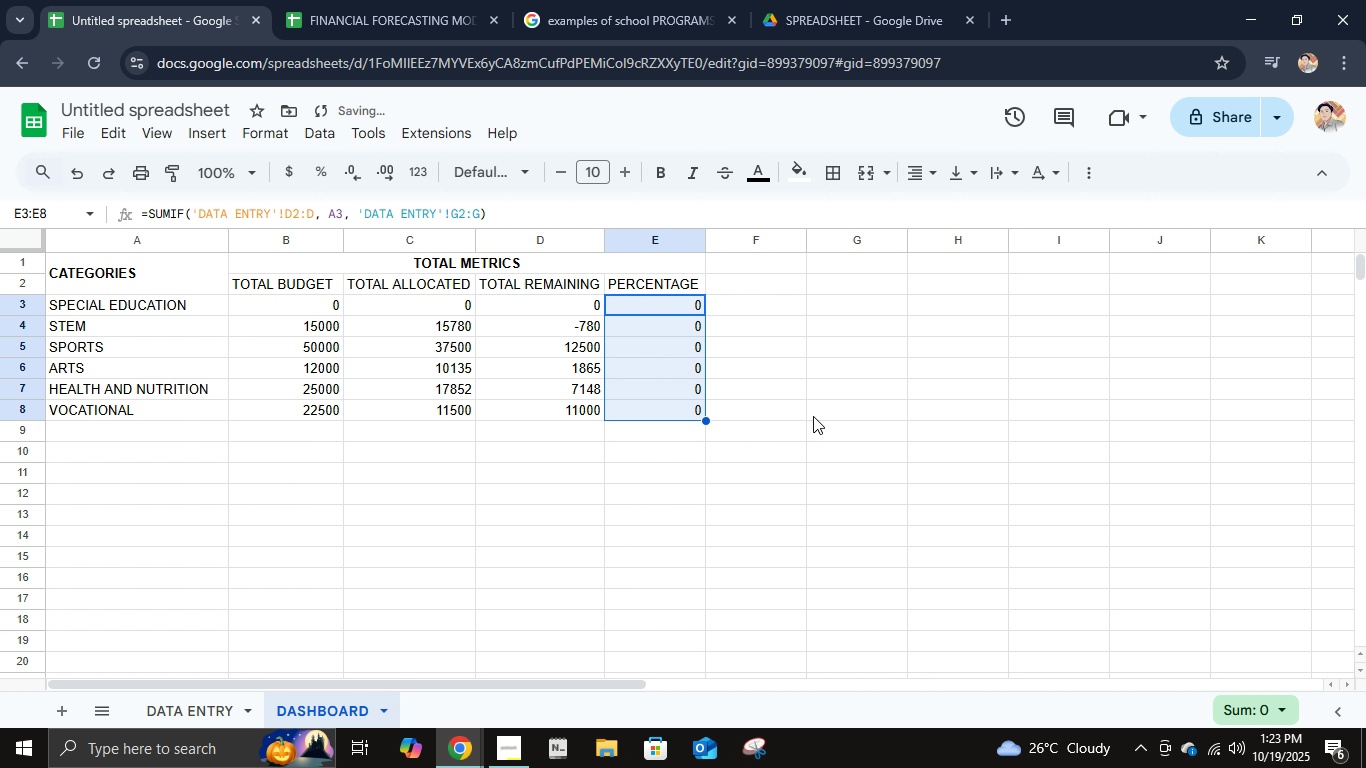 
wait(5.21)
 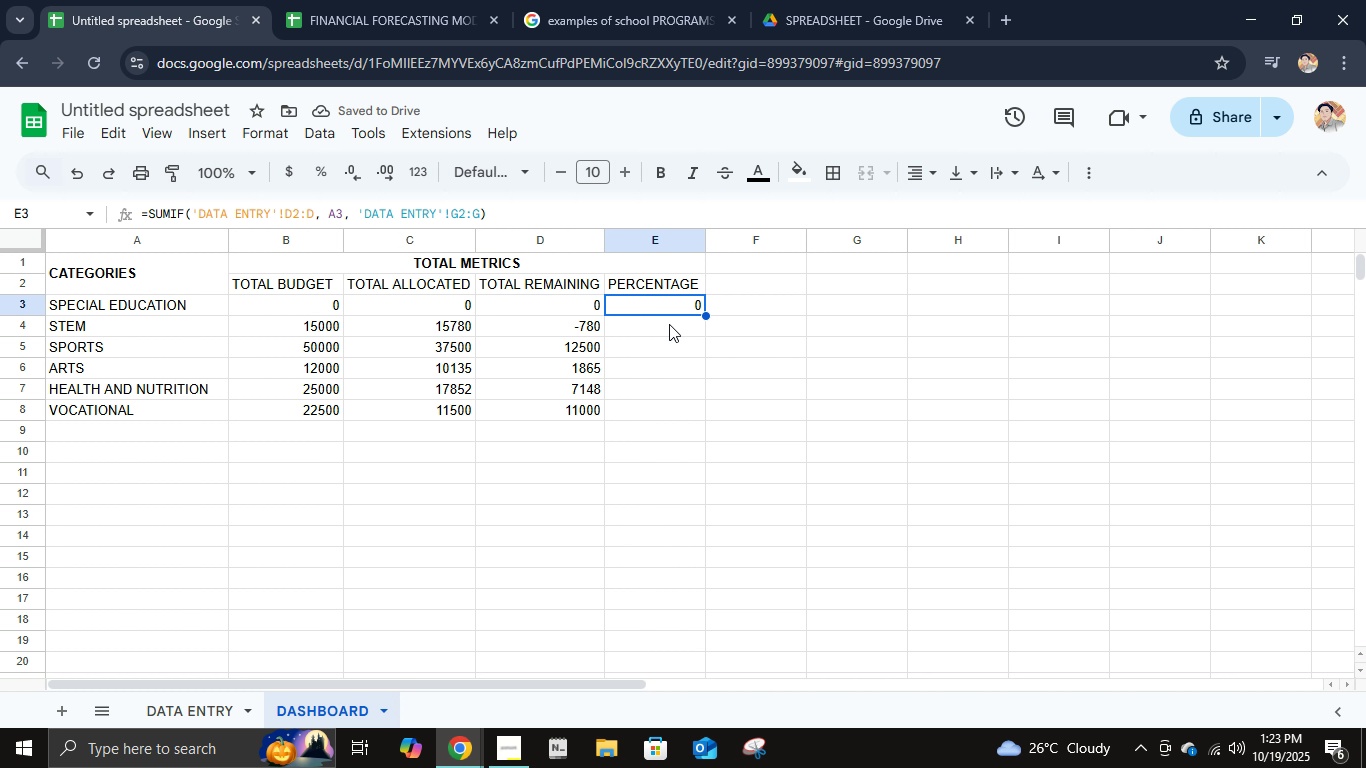 
left_click([664, 332])
 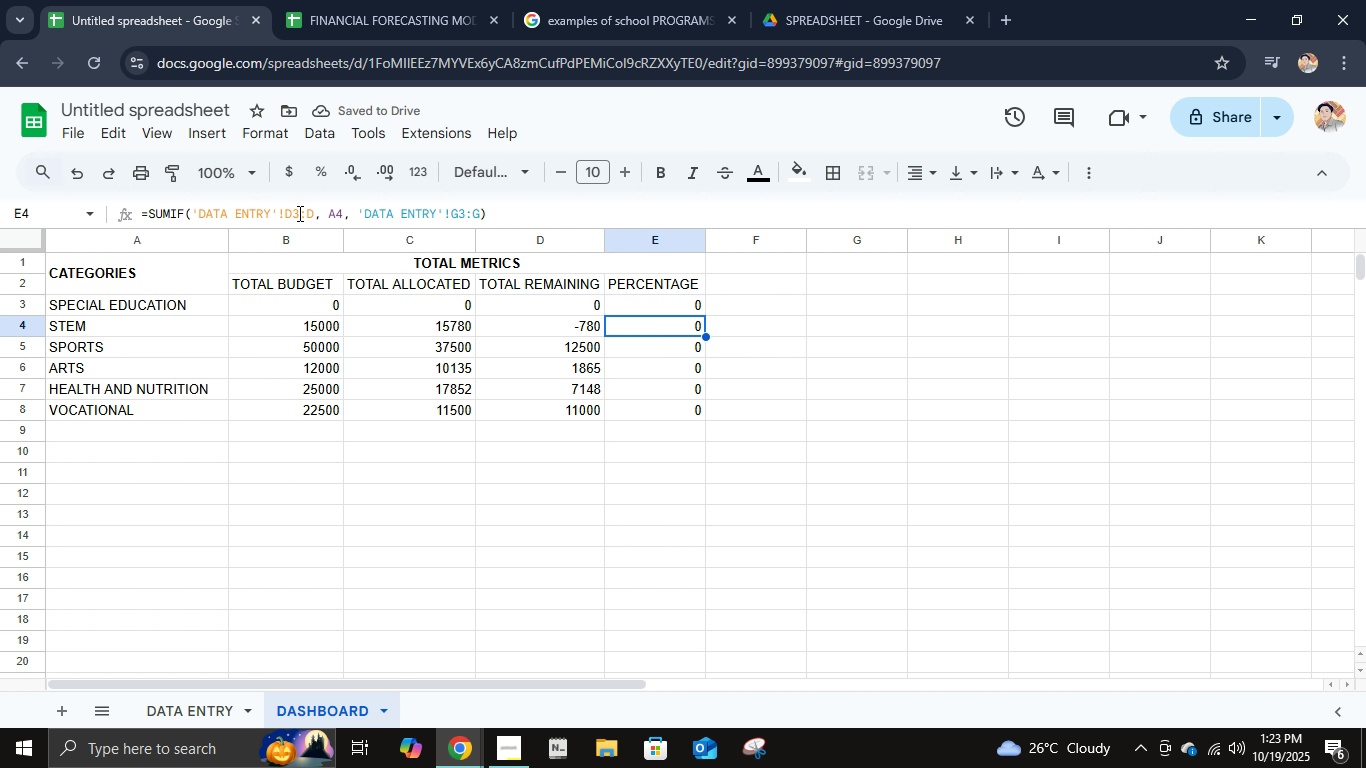 
left_click([298, 213])
 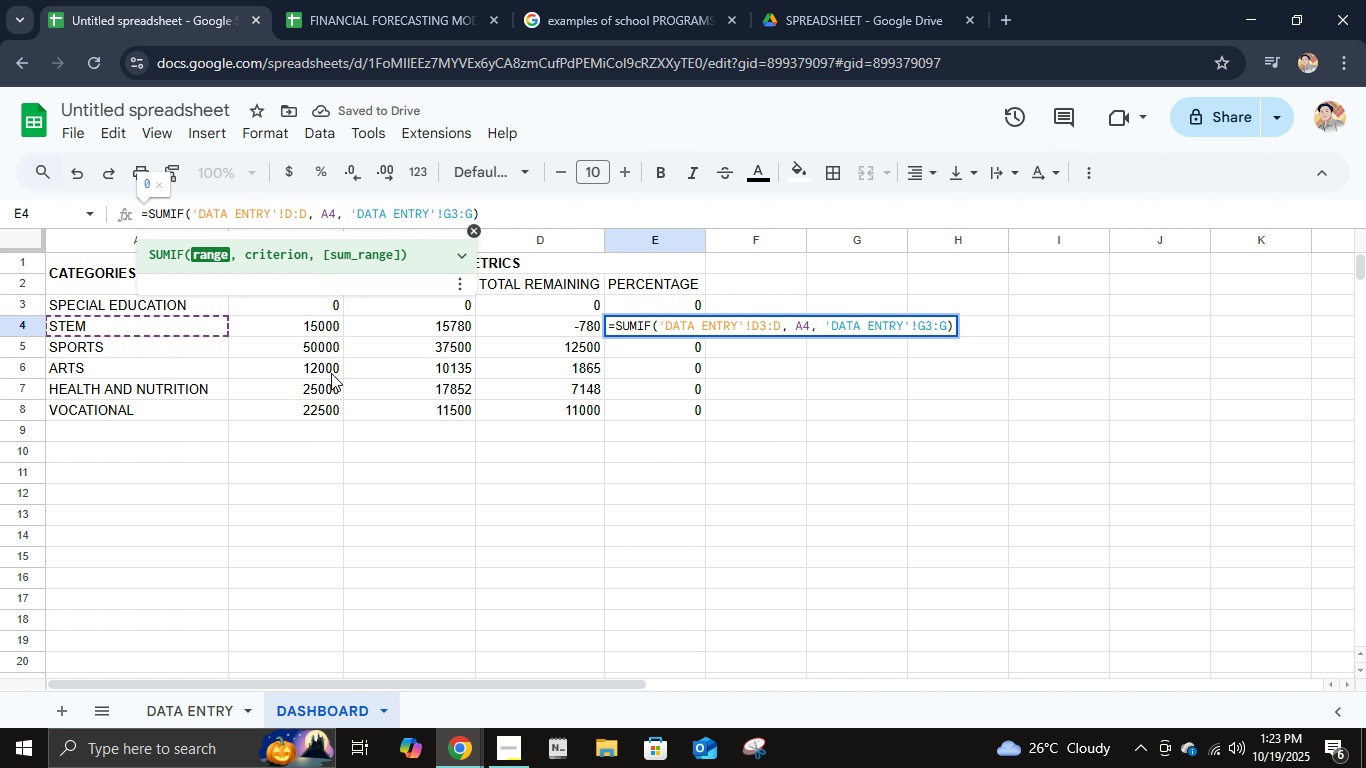 
key(Backspace)
 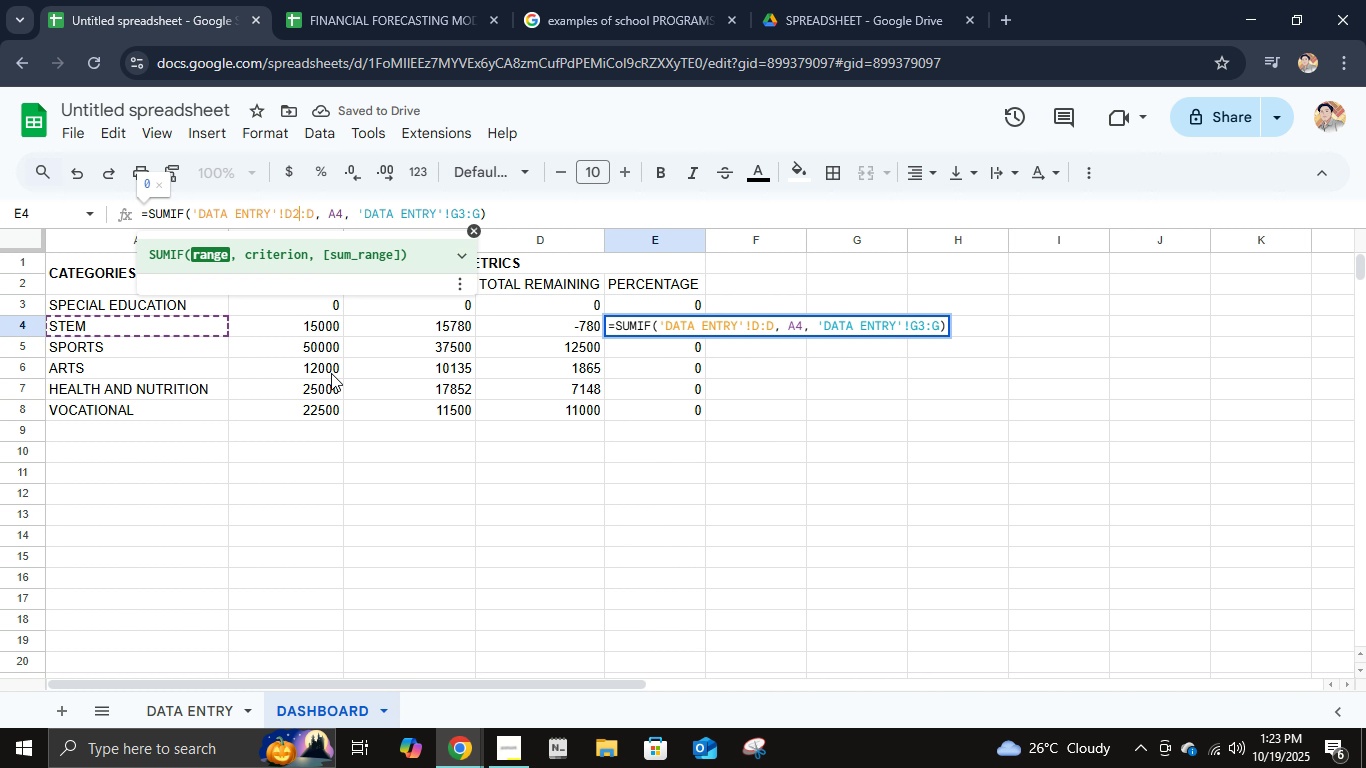 
key(2)
 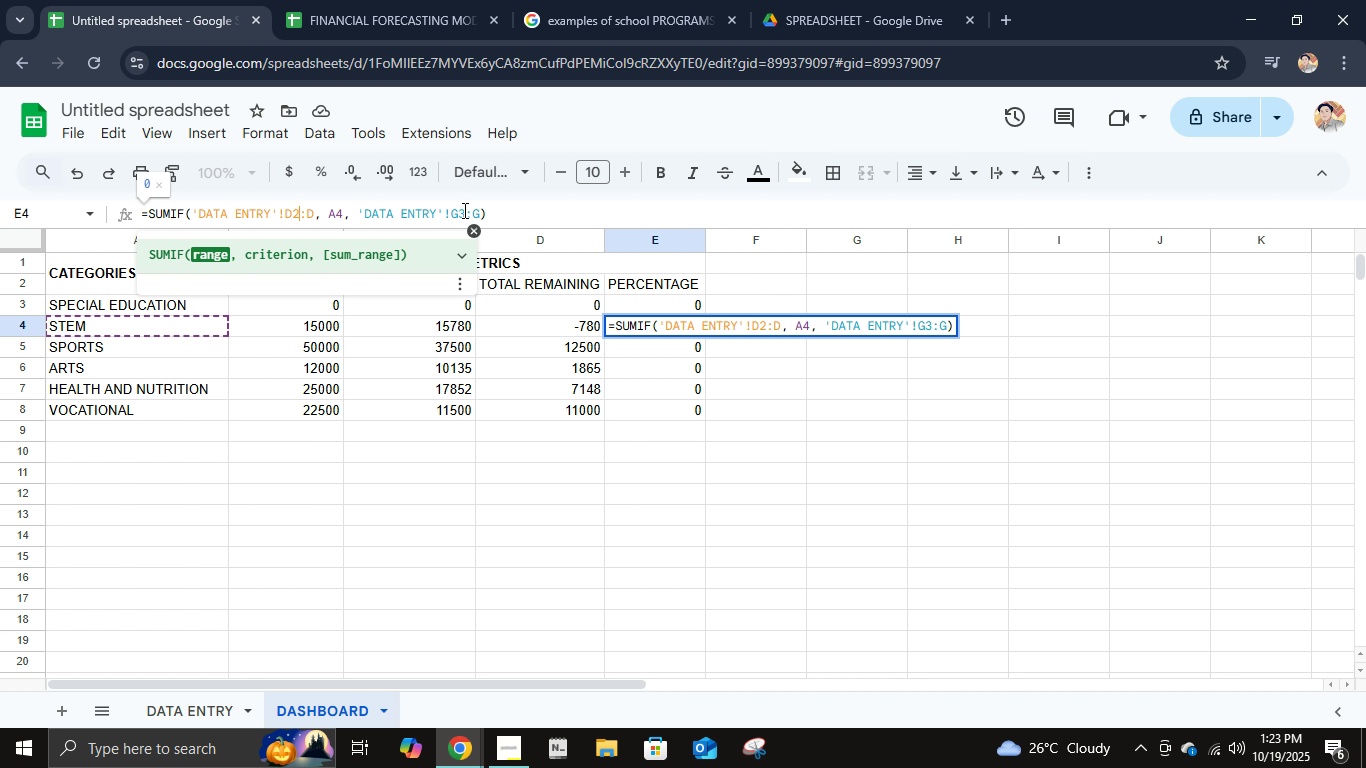 
left_click([463, 210])
 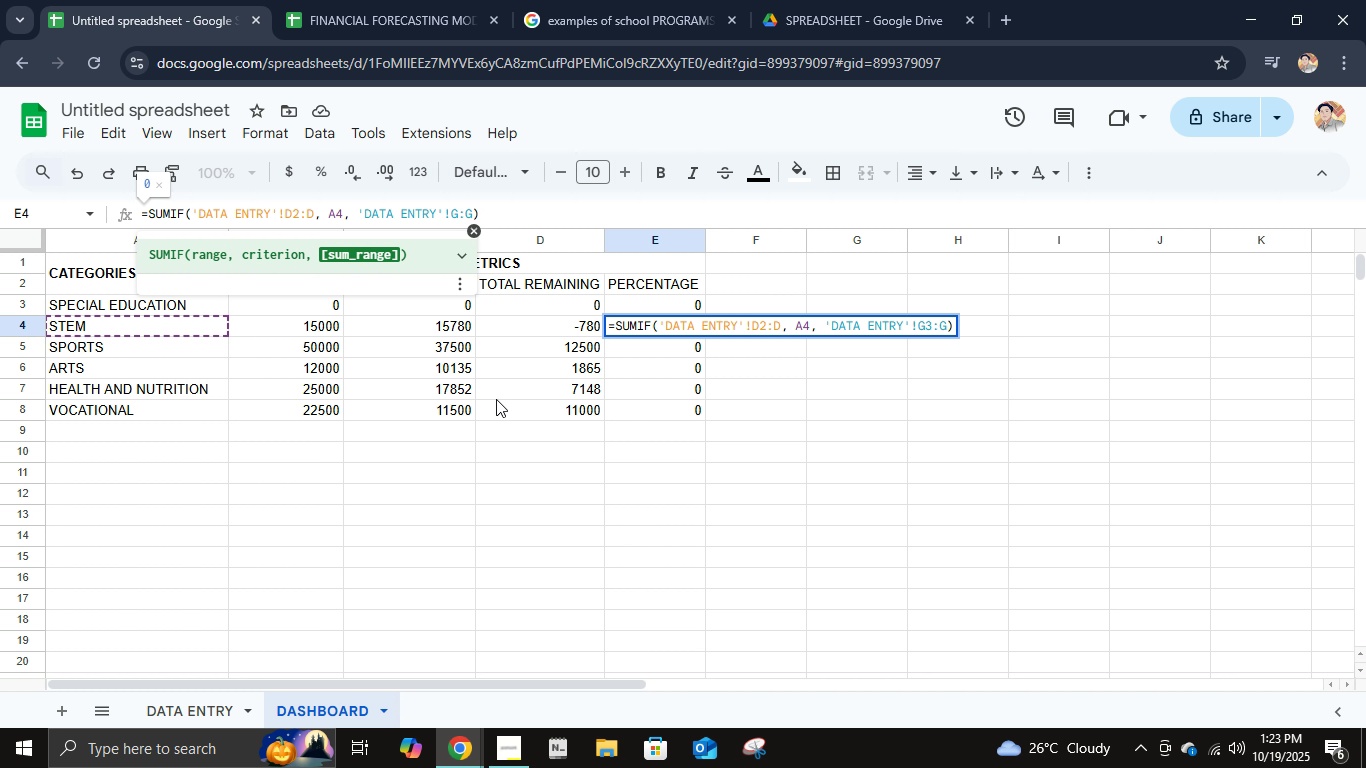 
key(Backspace)
 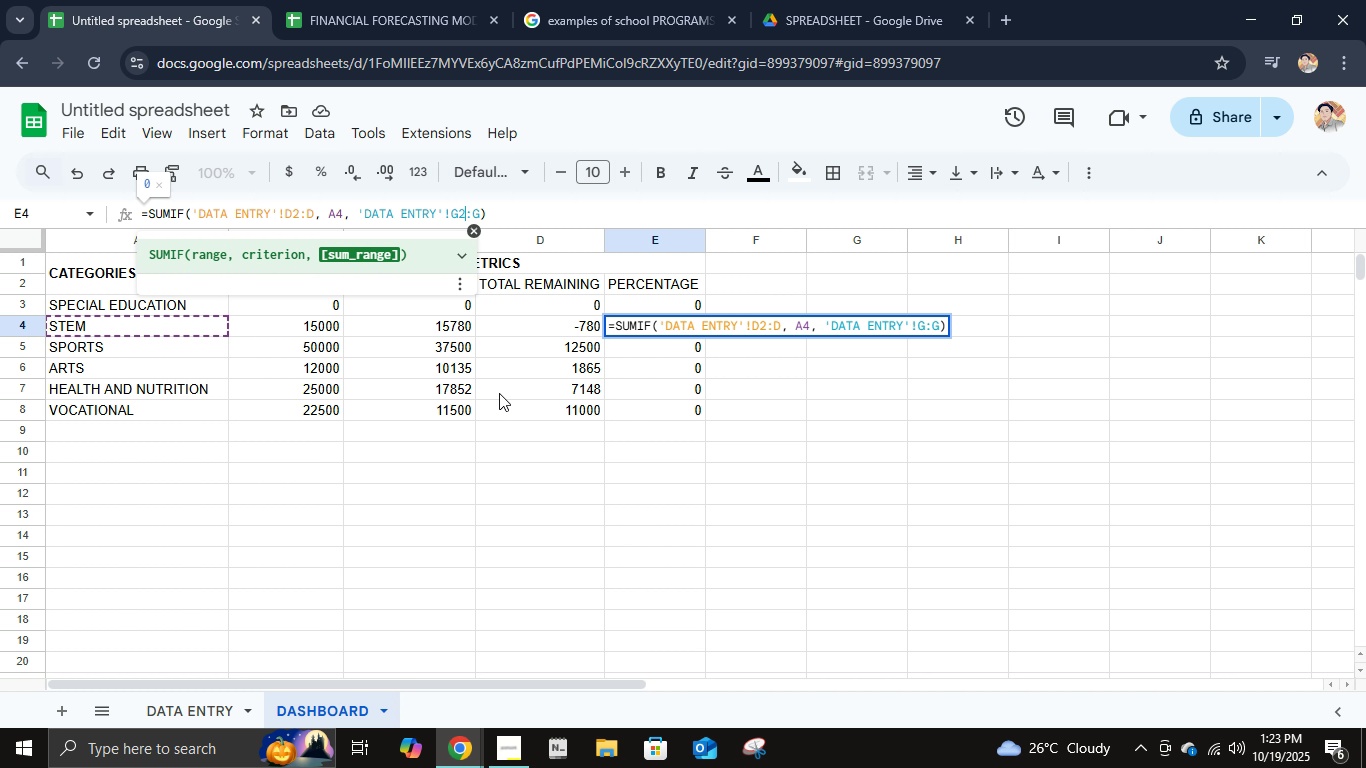 
key(2)
 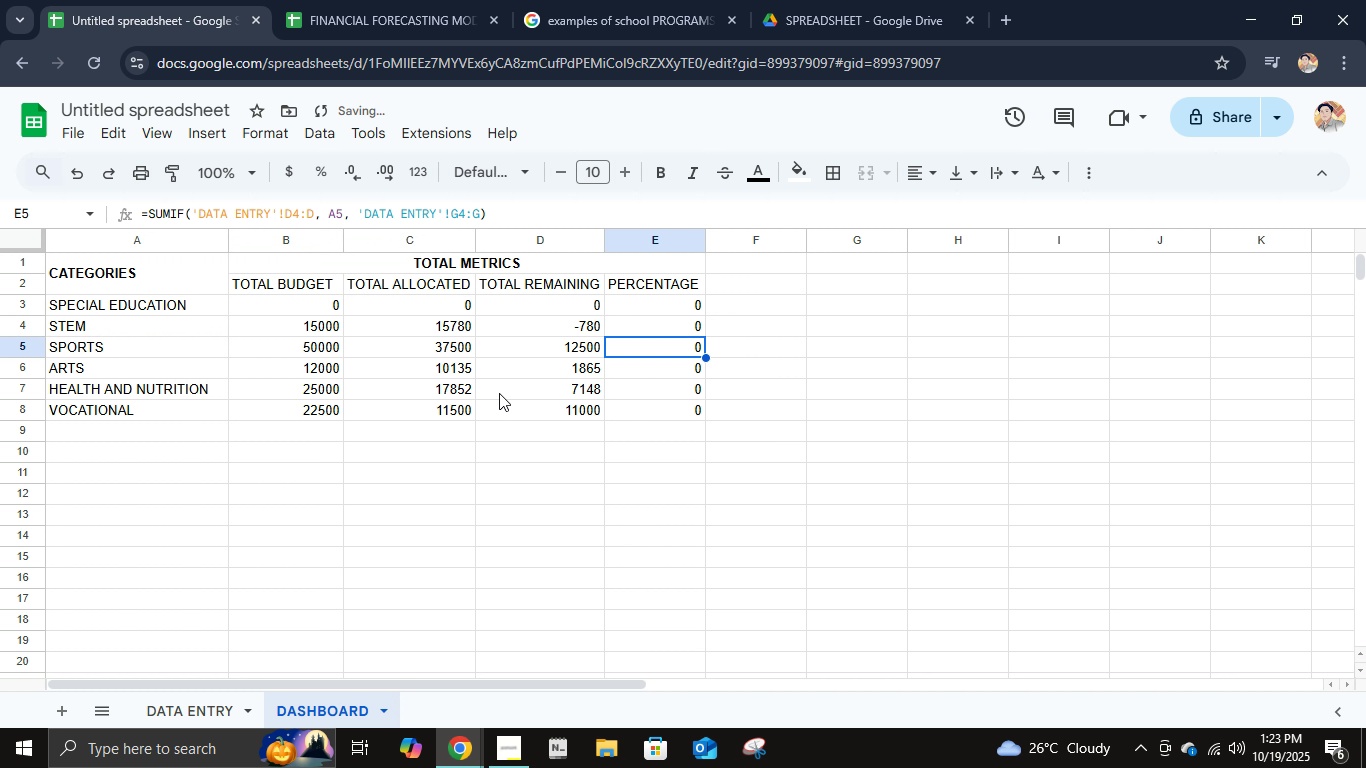 
key(Enter)
 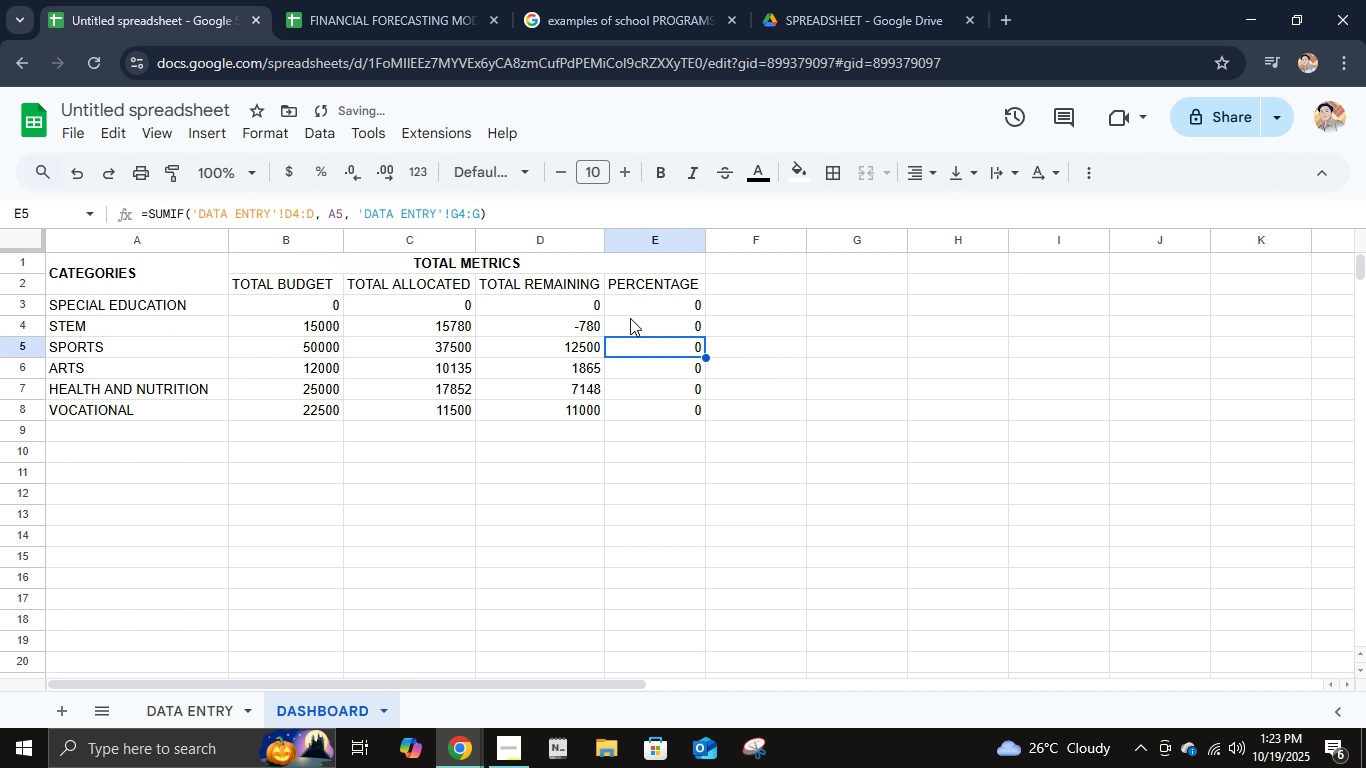 
left_click([636, 324])
 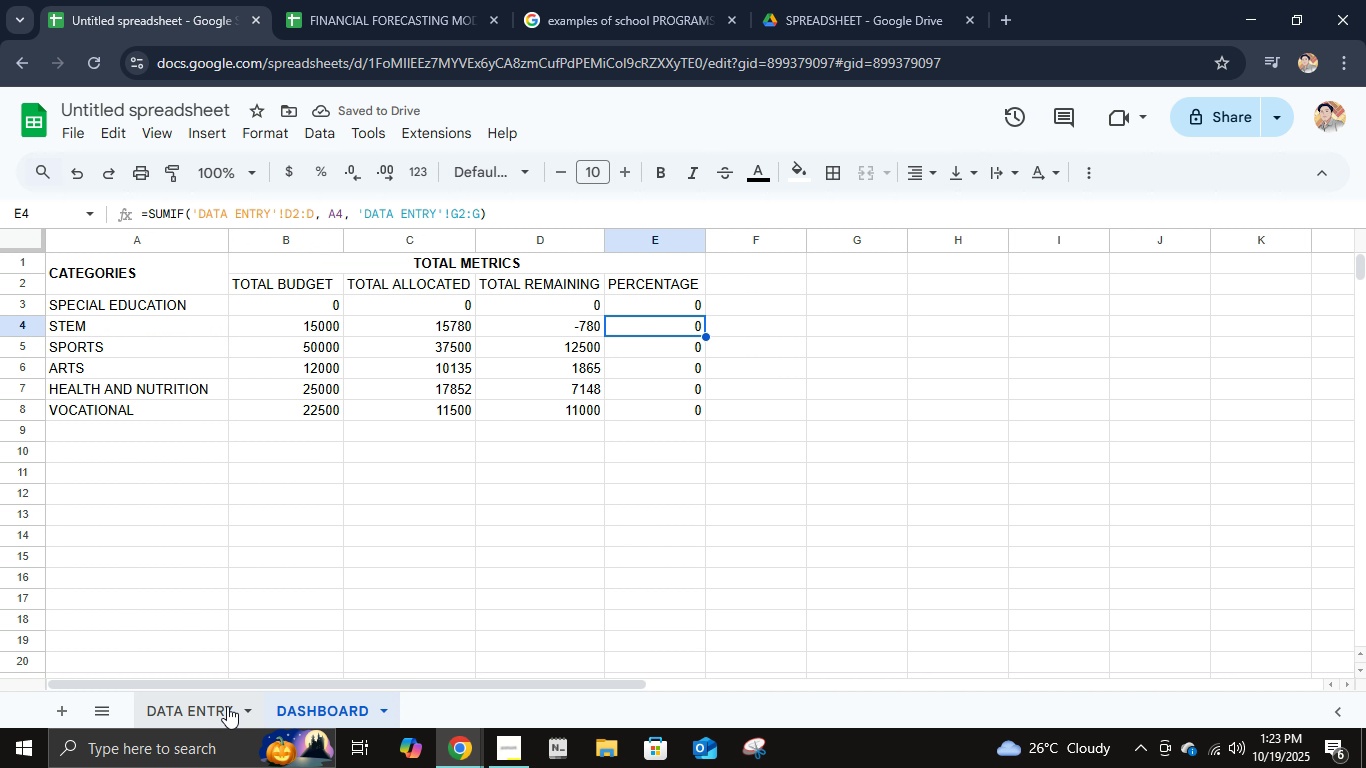 
left_click([212, 713])
 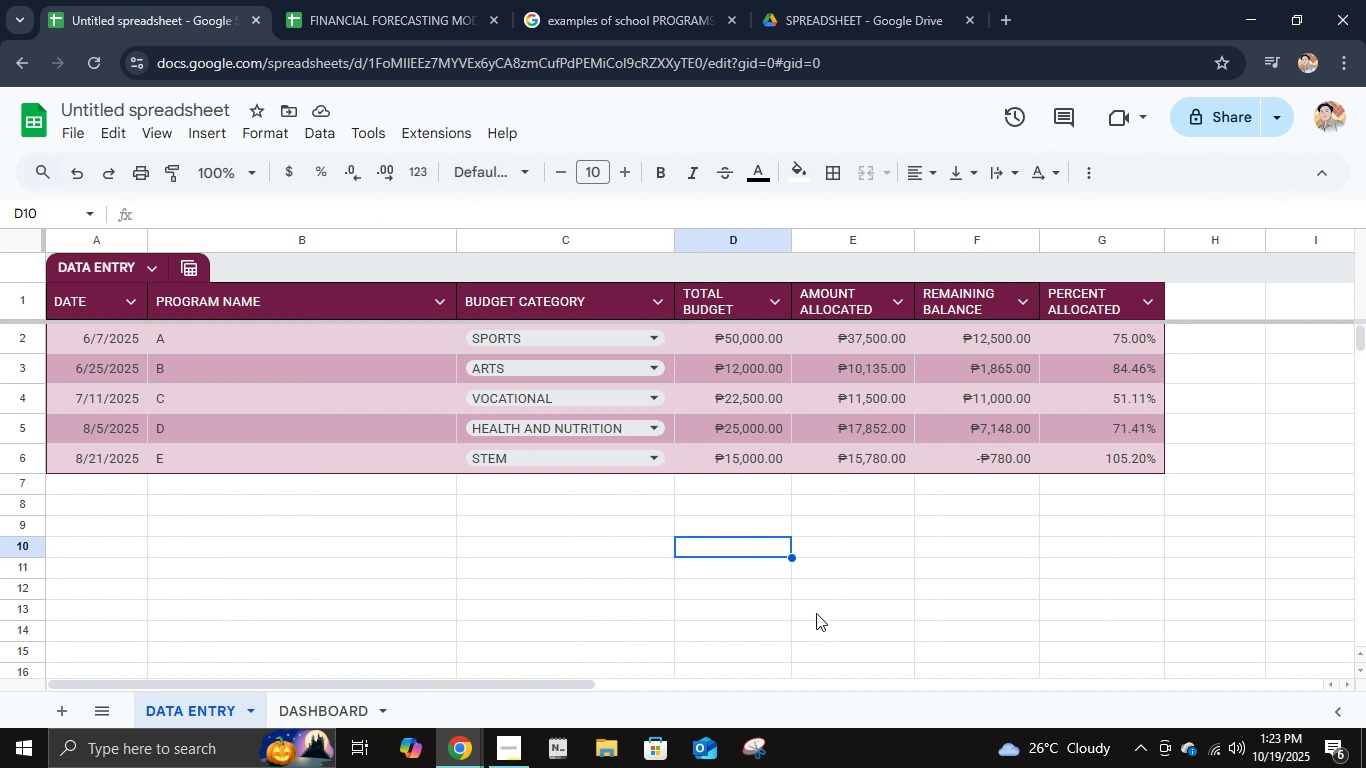 
left_click([326, 702])
 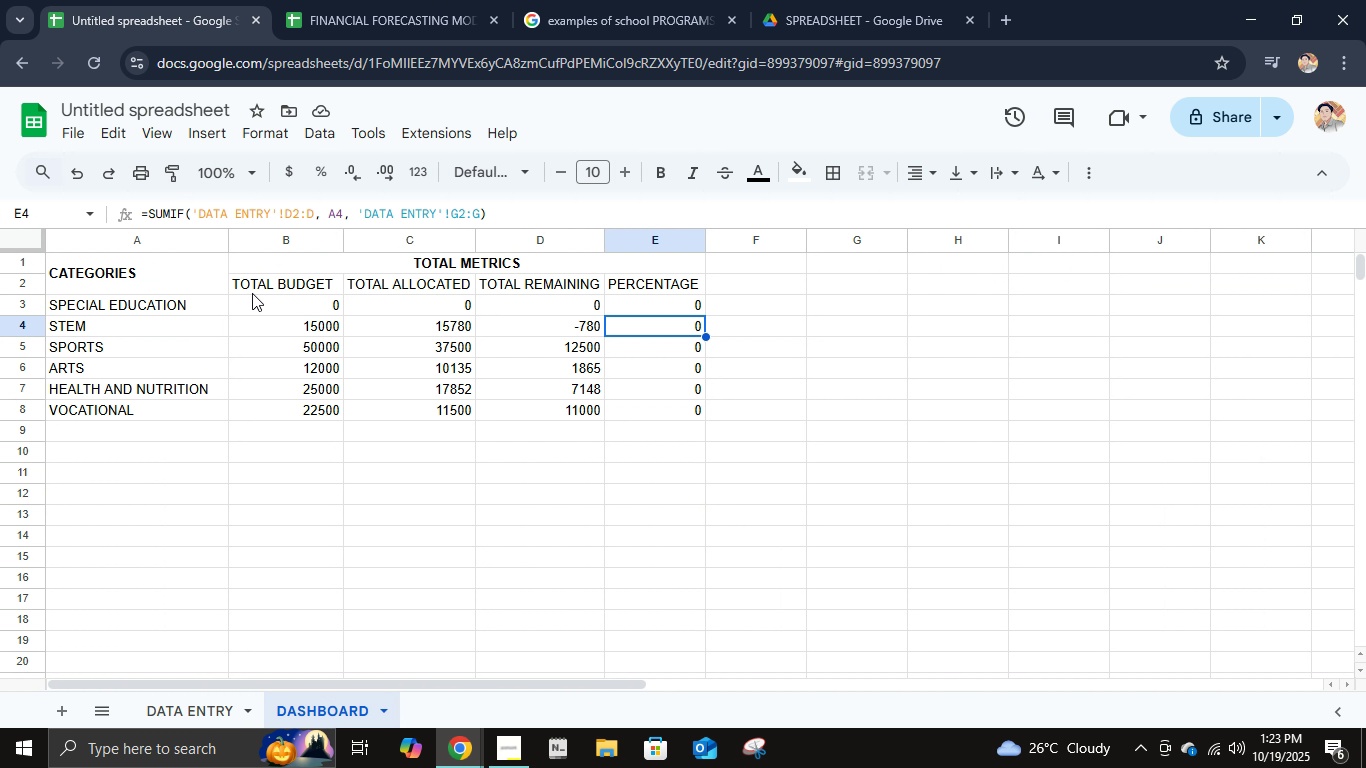 
left_click([252, 293])
 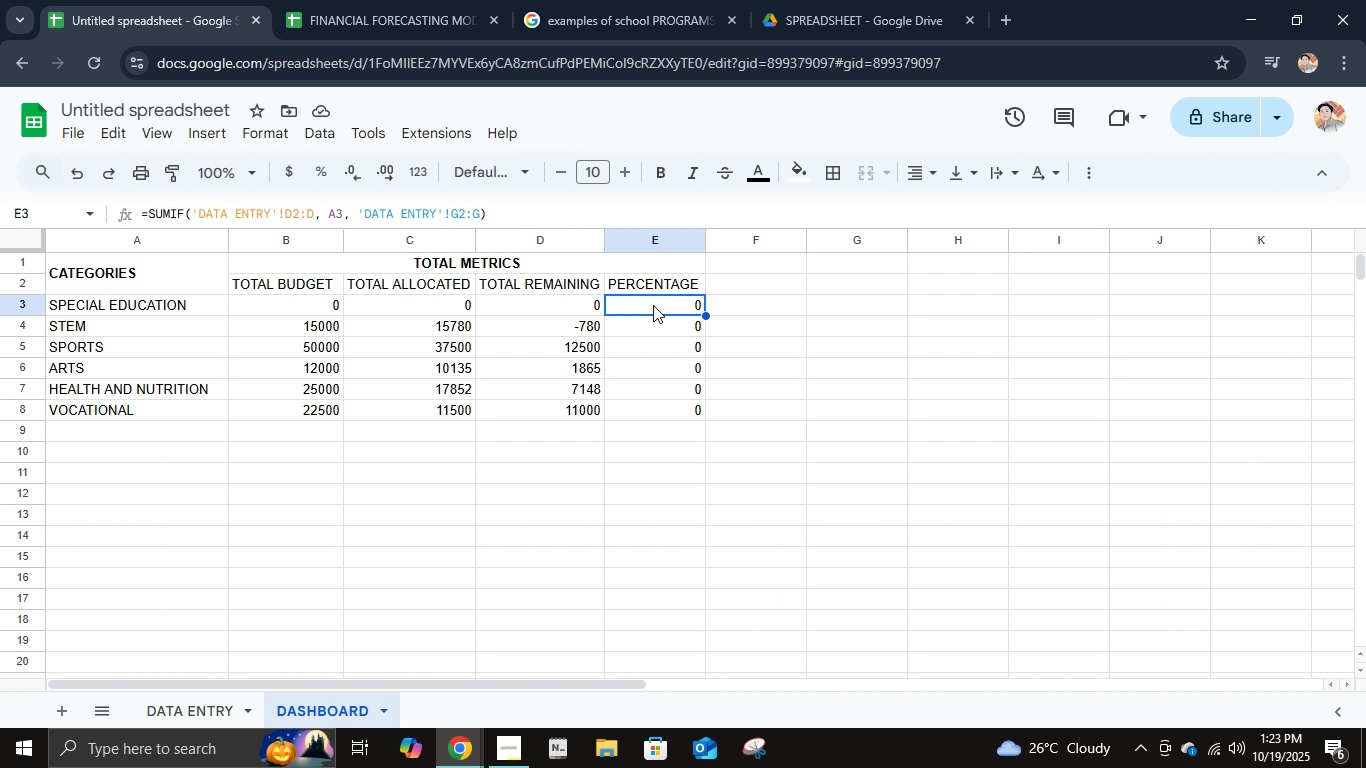 
left_click([653, 305])
 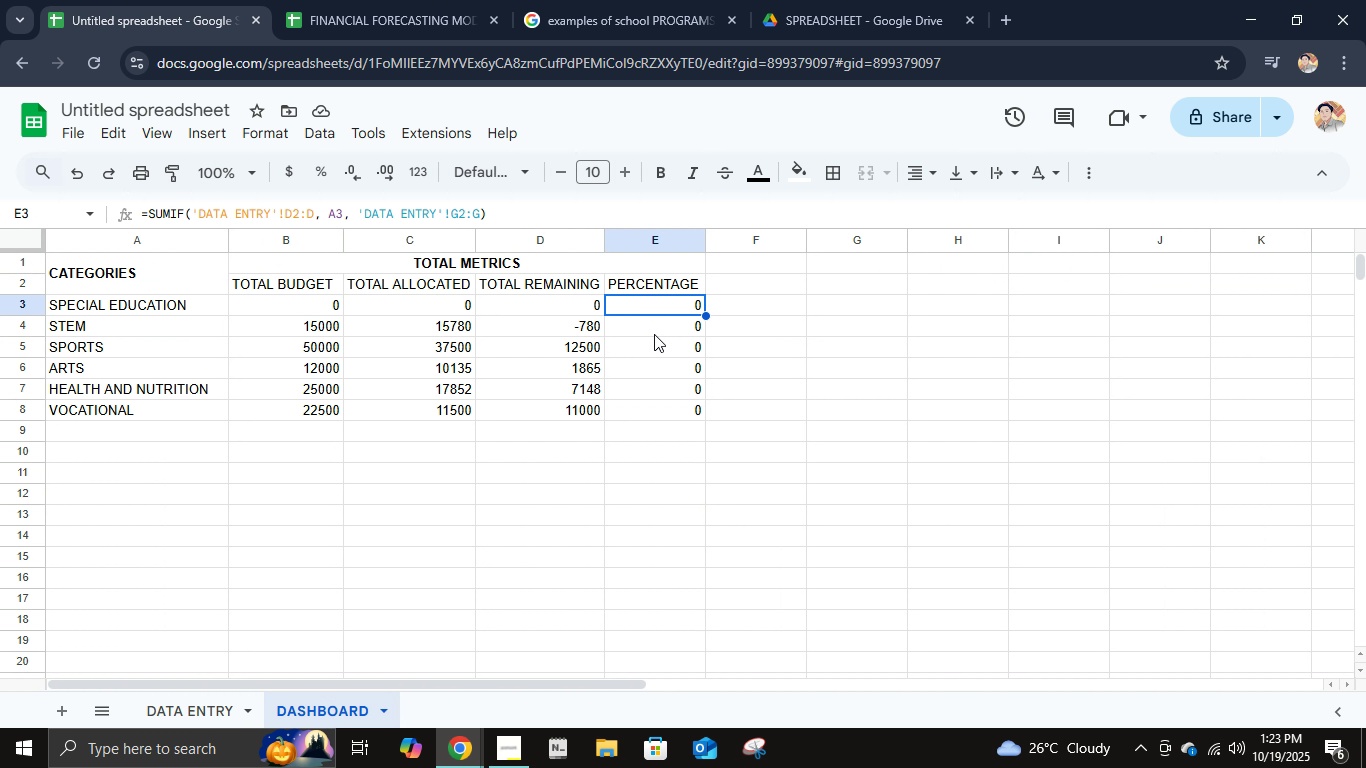 
left_click([653, 326])
 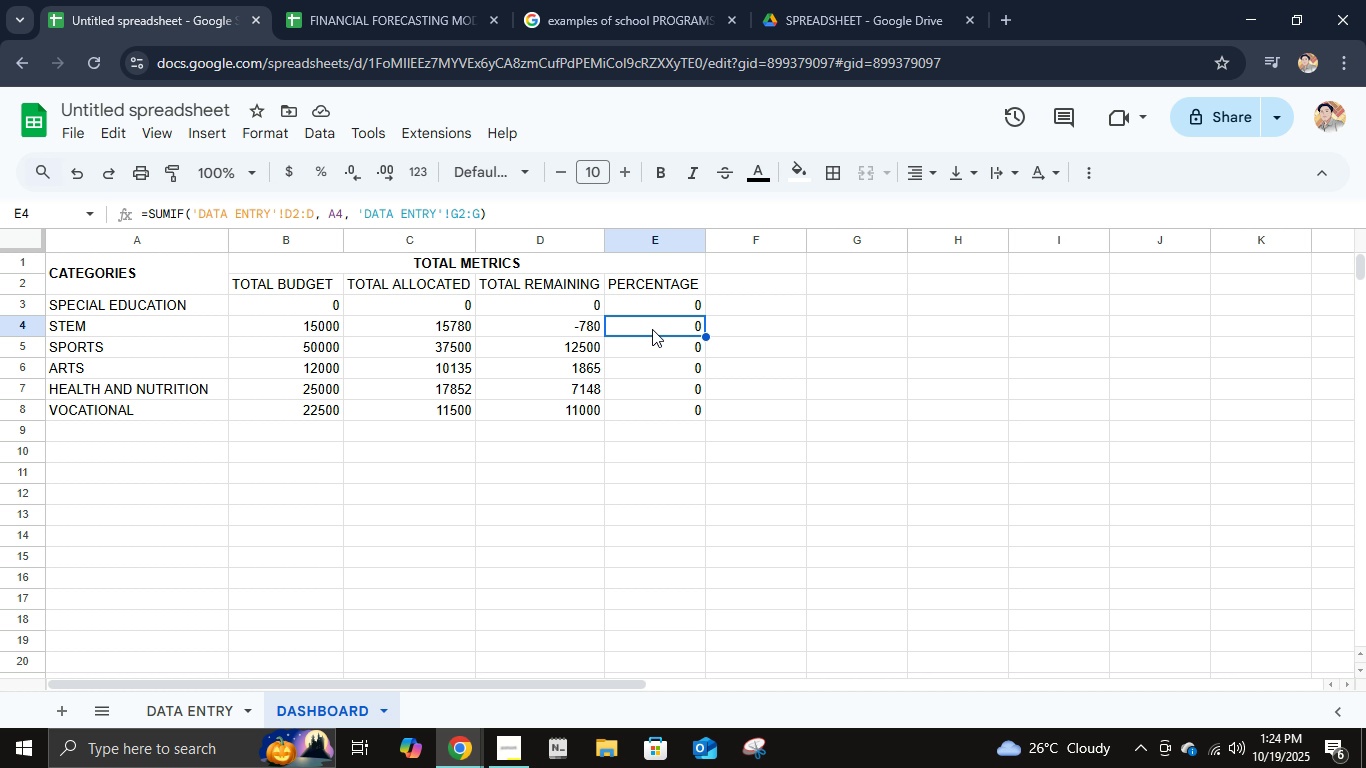 
wait(7.01)
 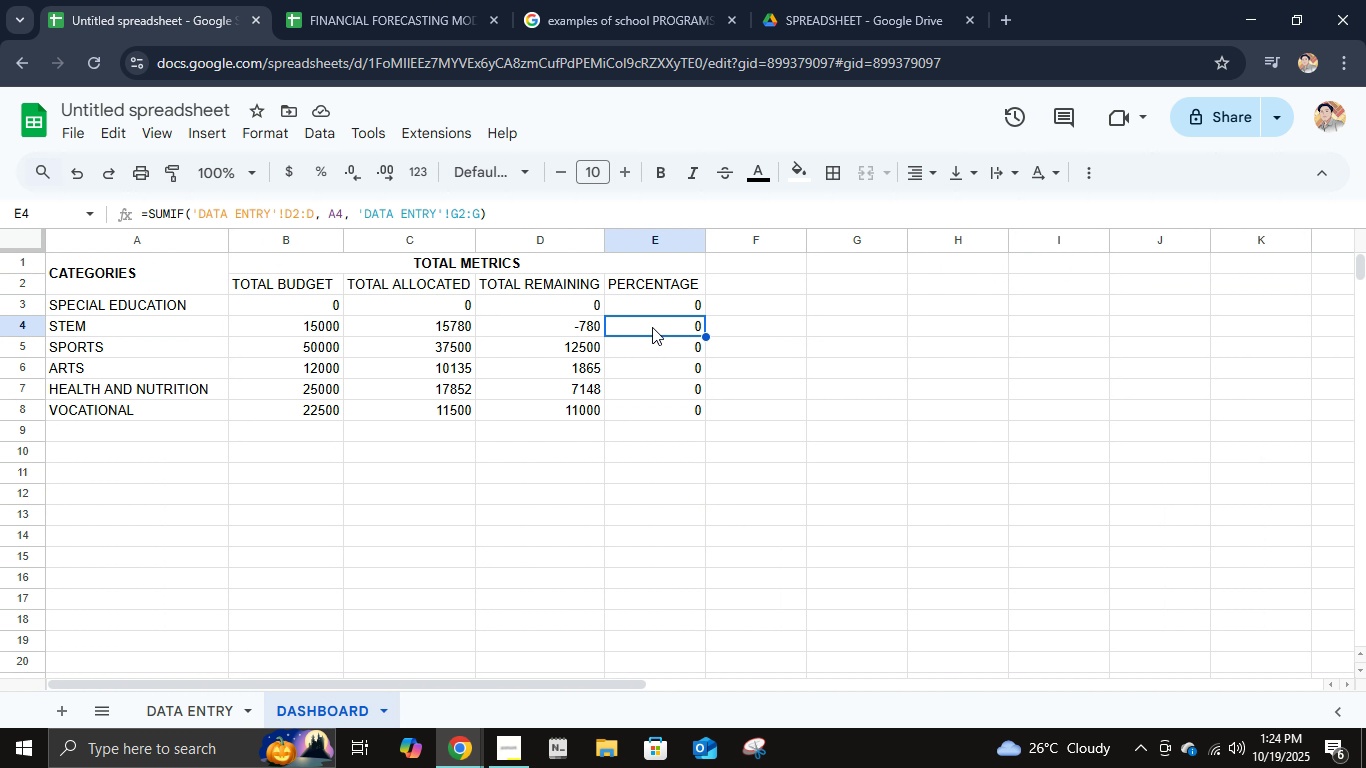 
double_click([652, 329])
 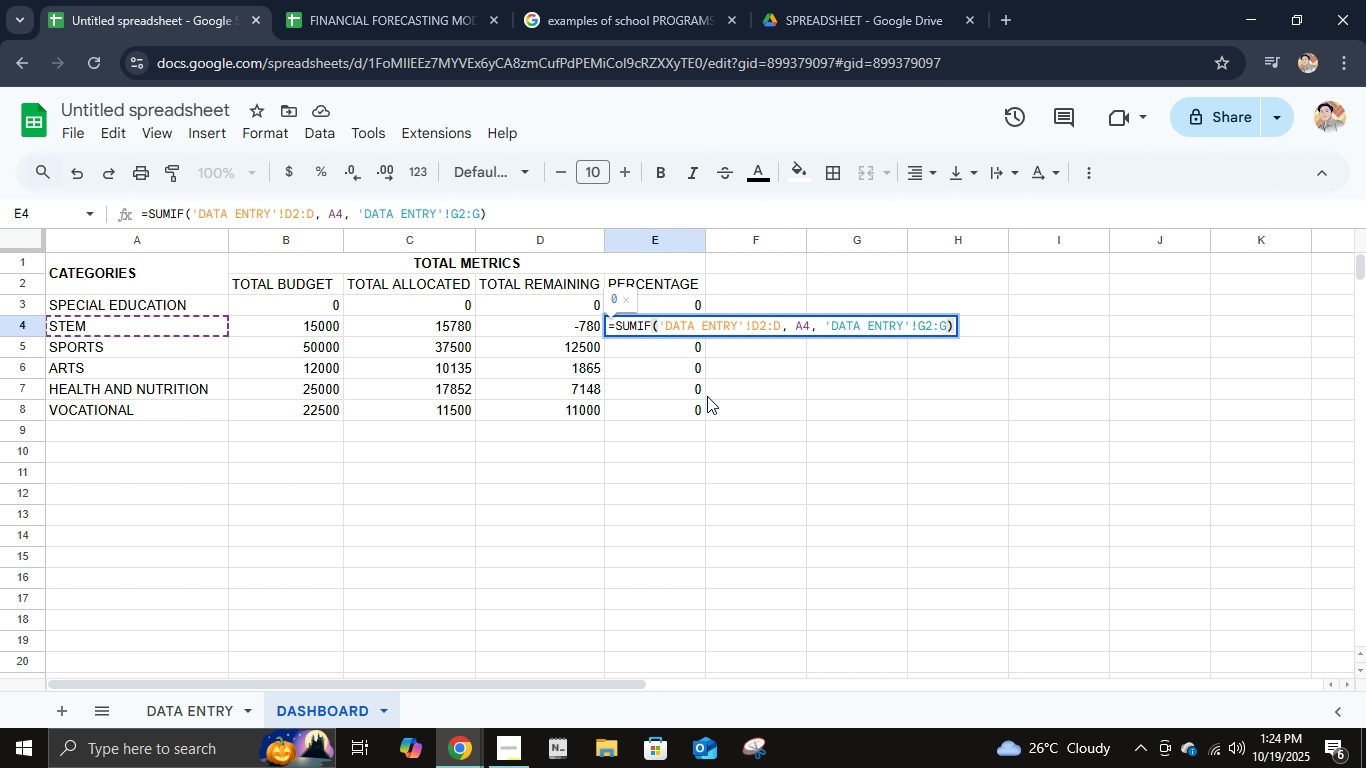 
key(Enter)
 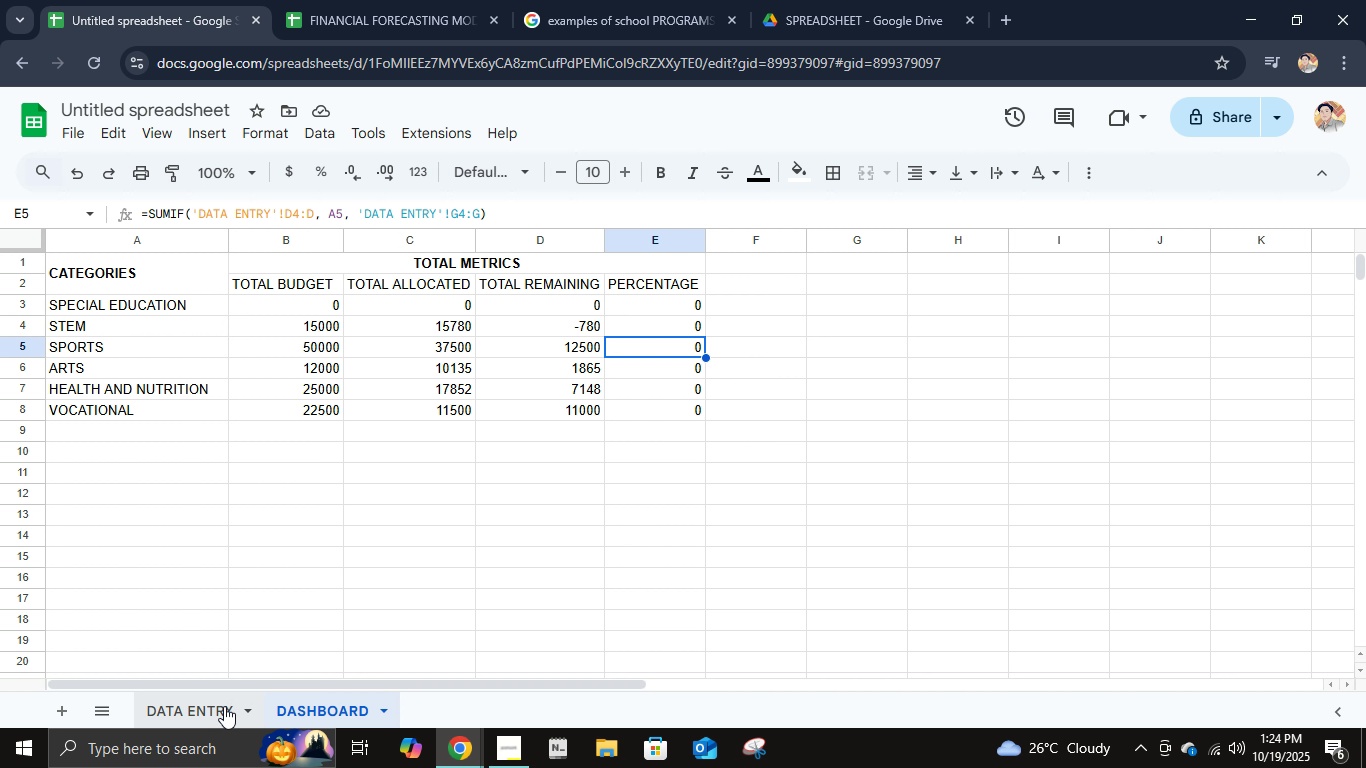 
left_click([224, 706])
 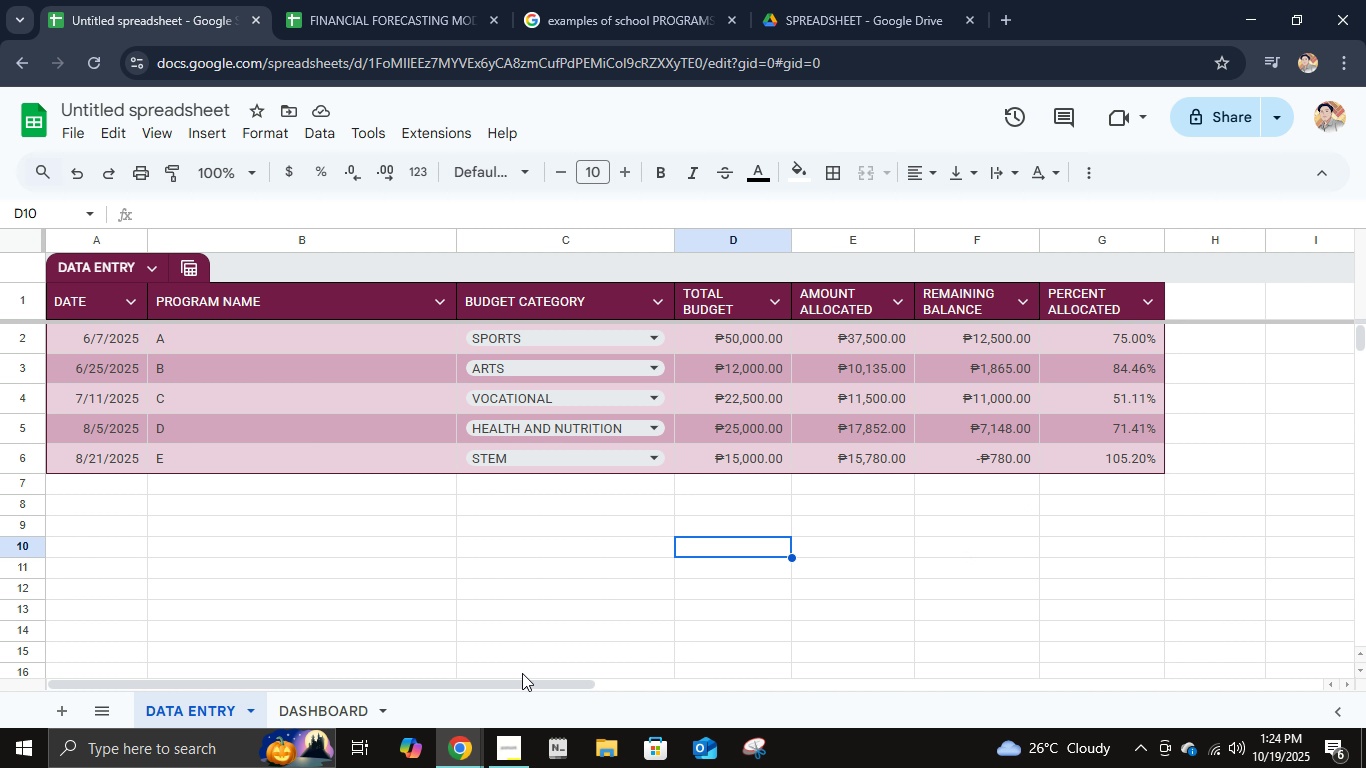 
left_click([362, 704])
 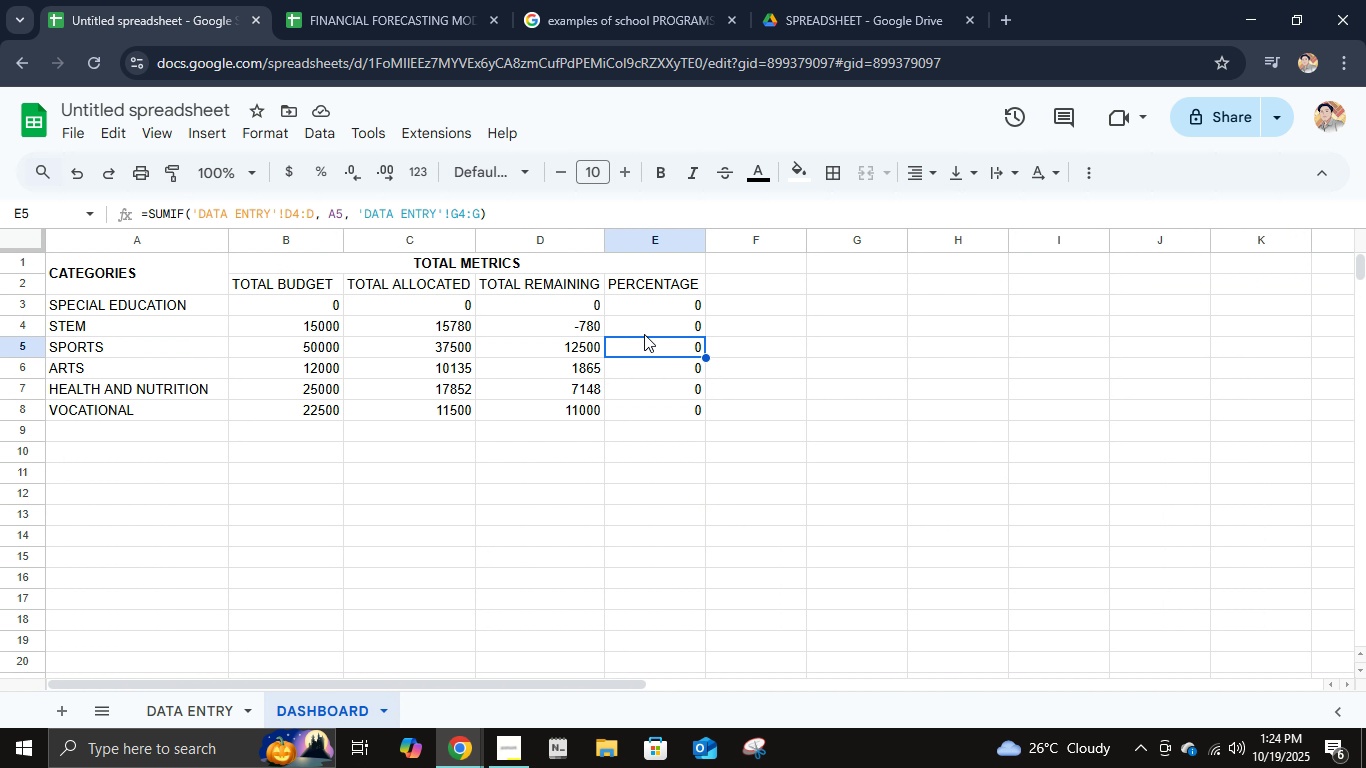 
left_click([646, 332])
 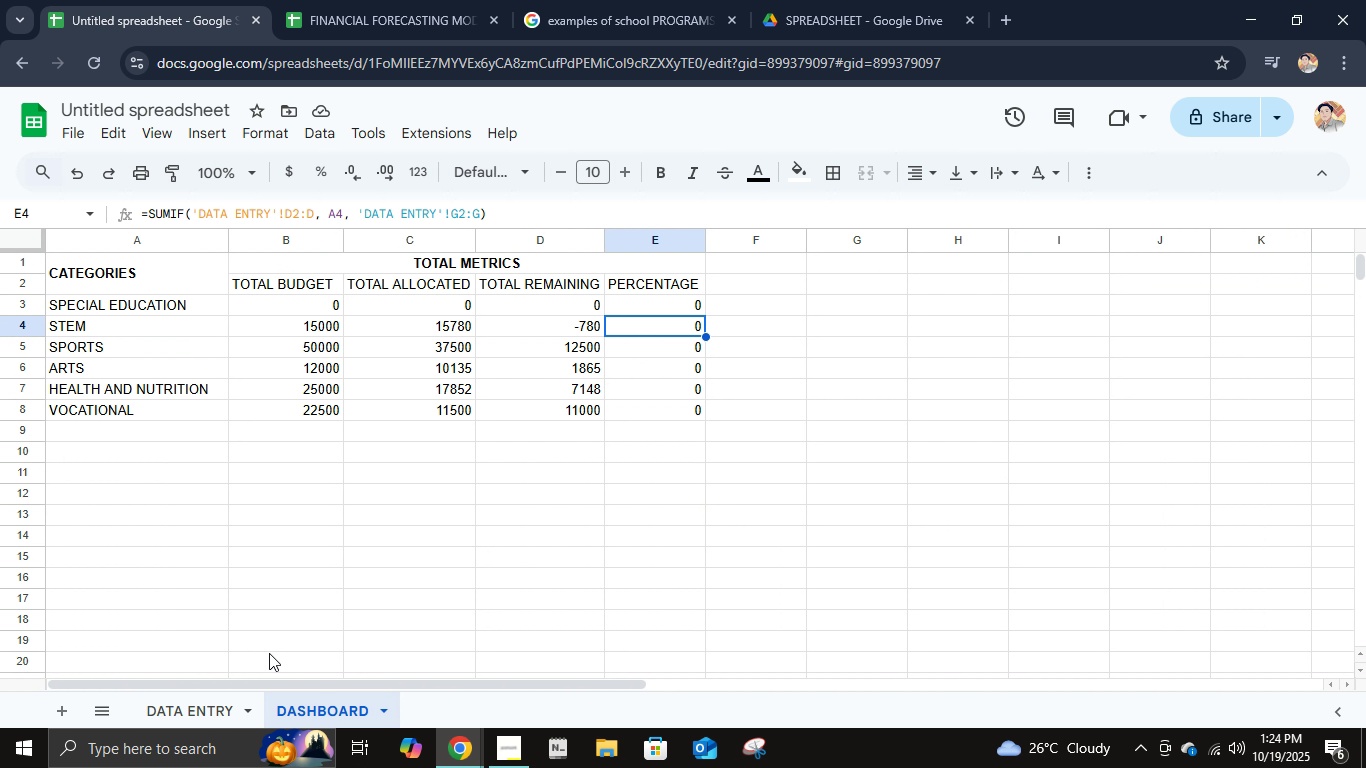 
left_click([224, 707])
 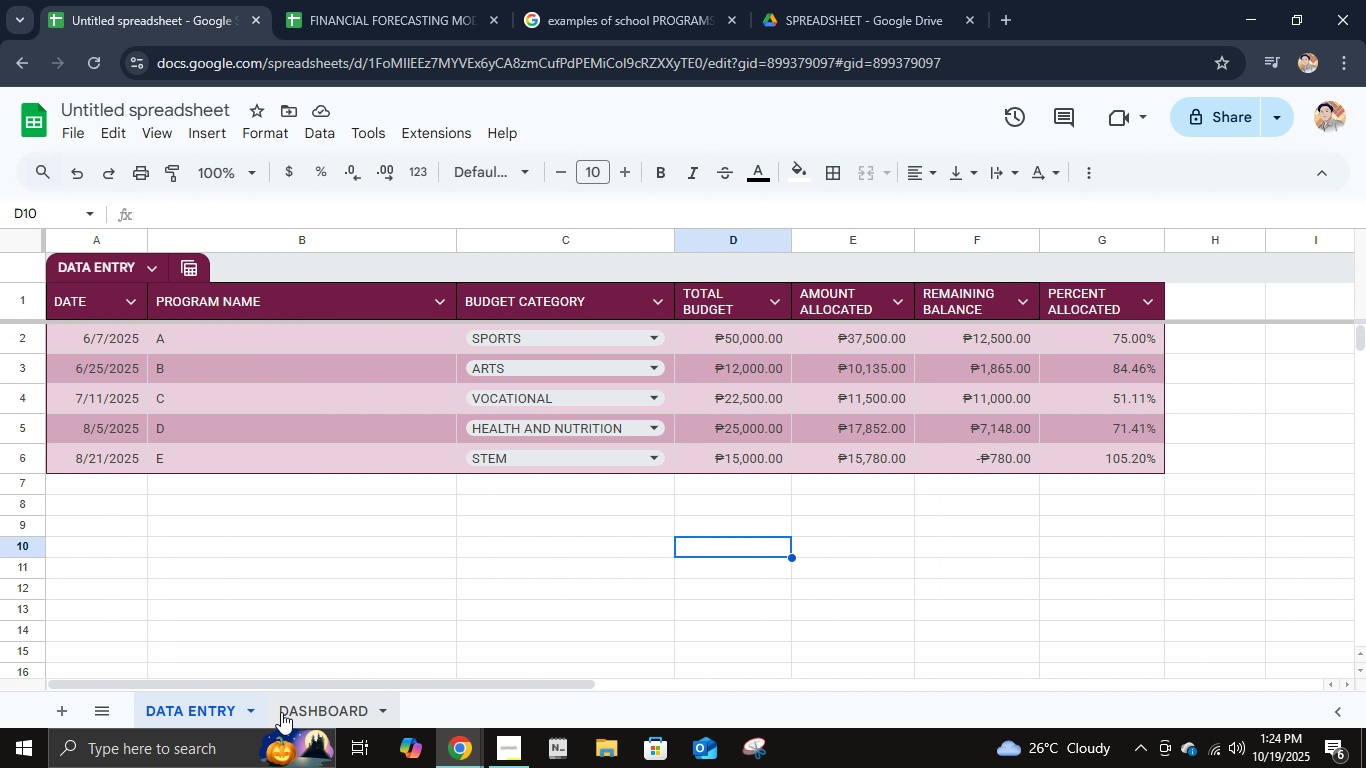 
left_click([281, 712])
 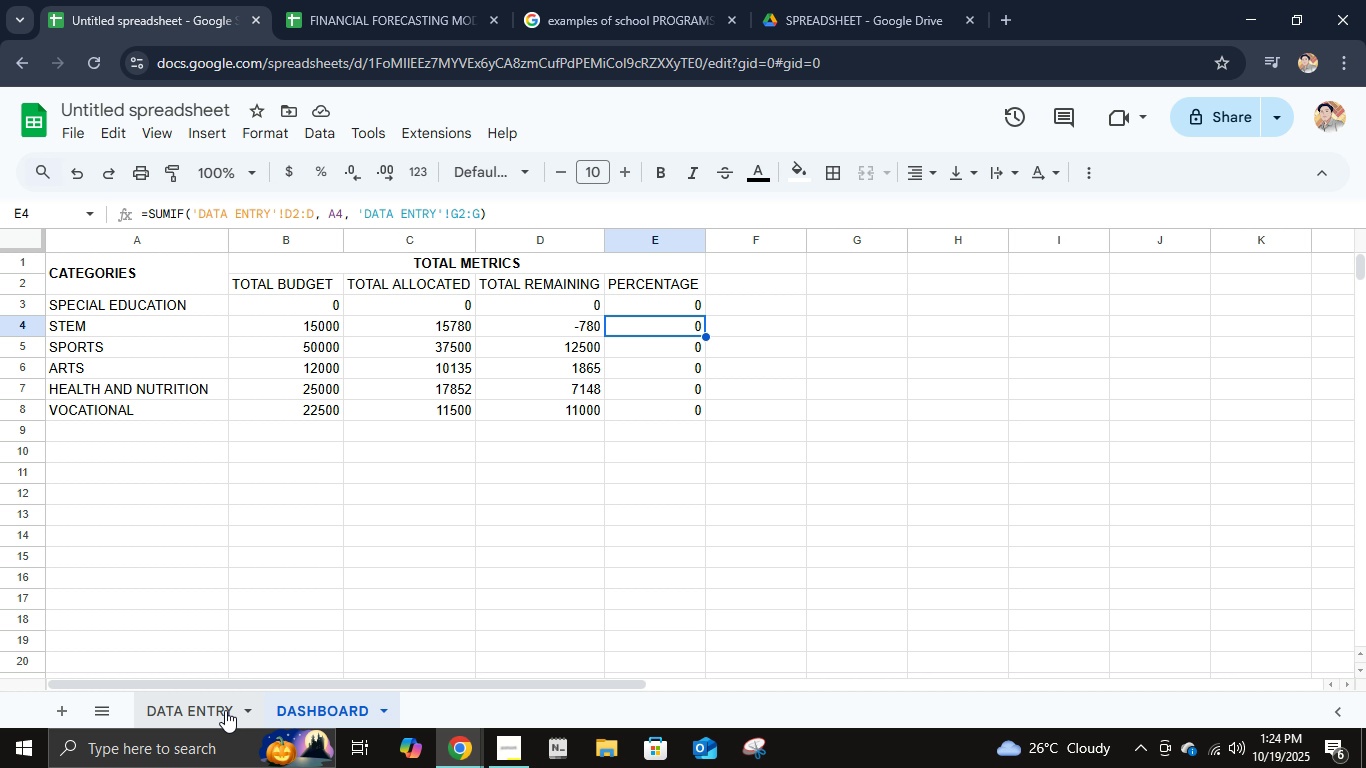 
left_click([225, 710])
 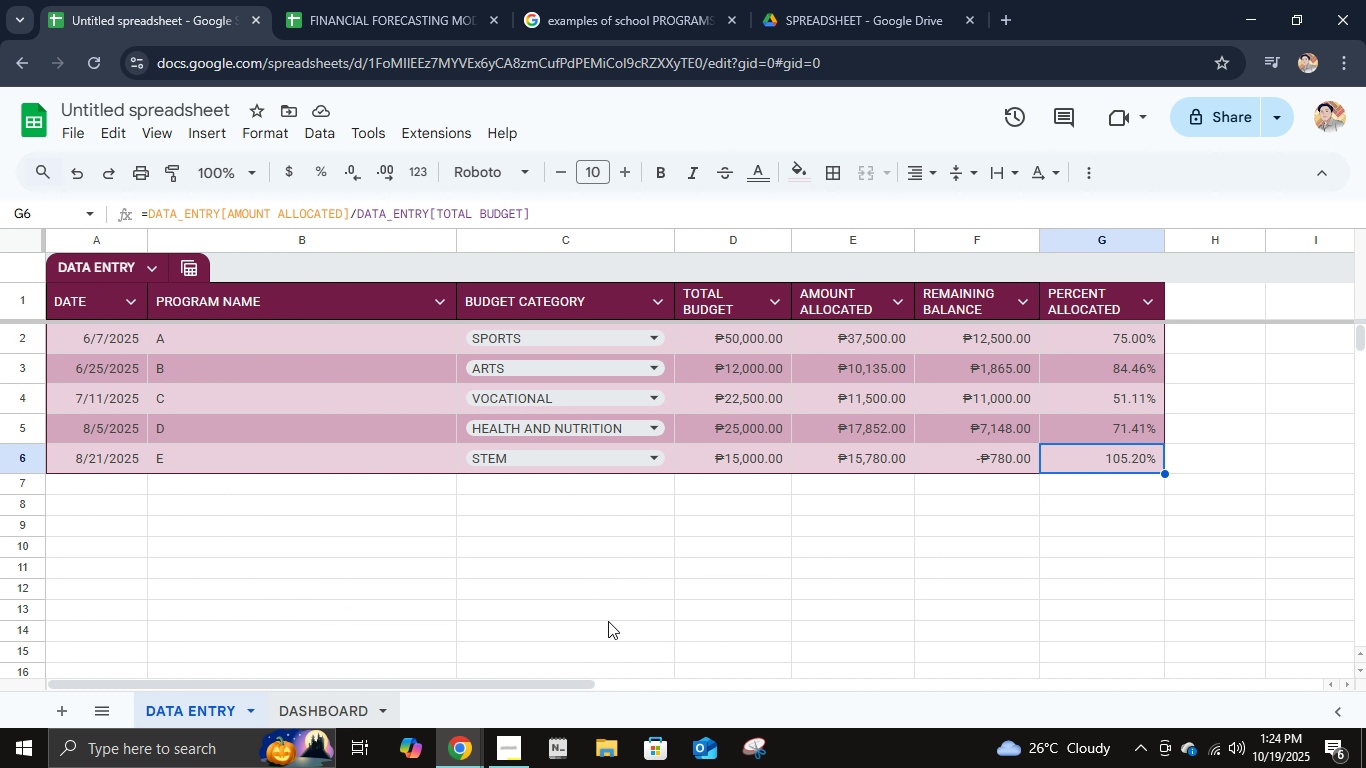 
wait(13.23)
 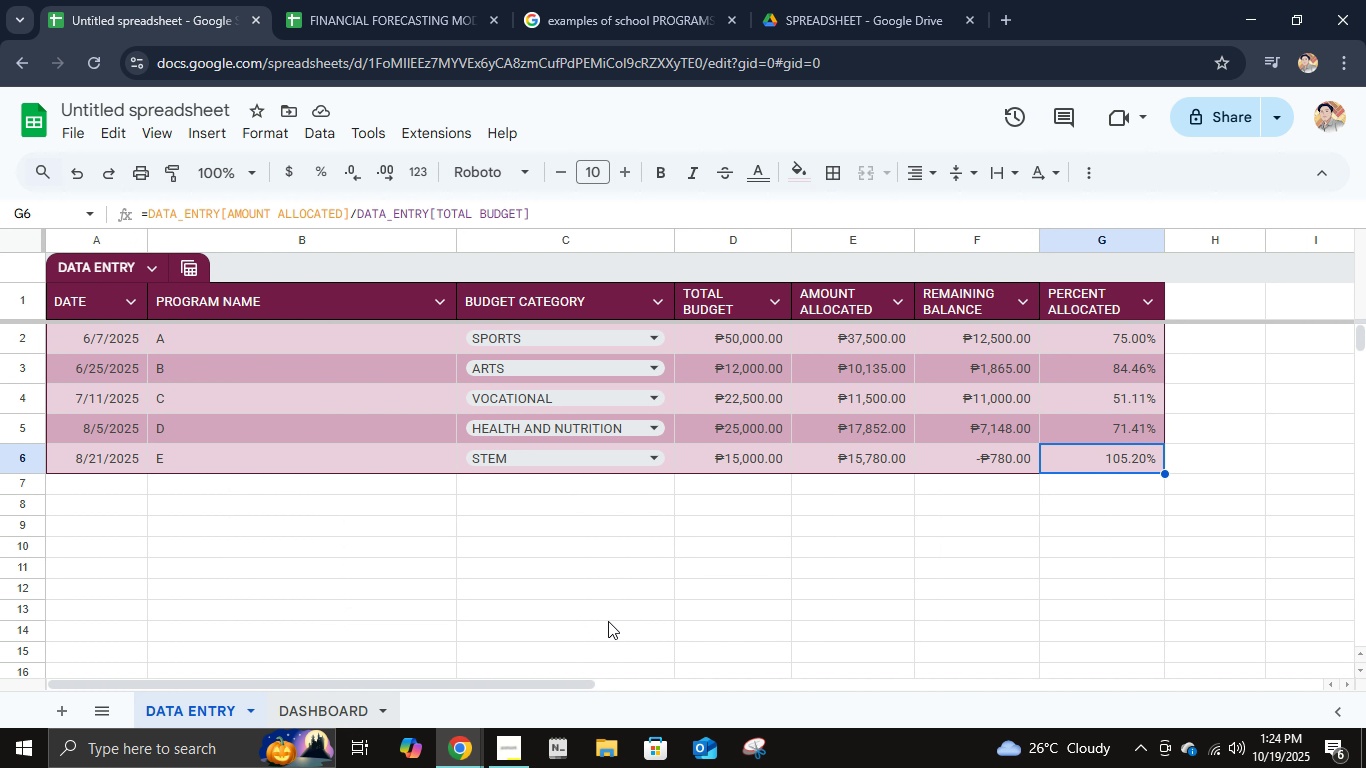 
left_click([341, 707])
 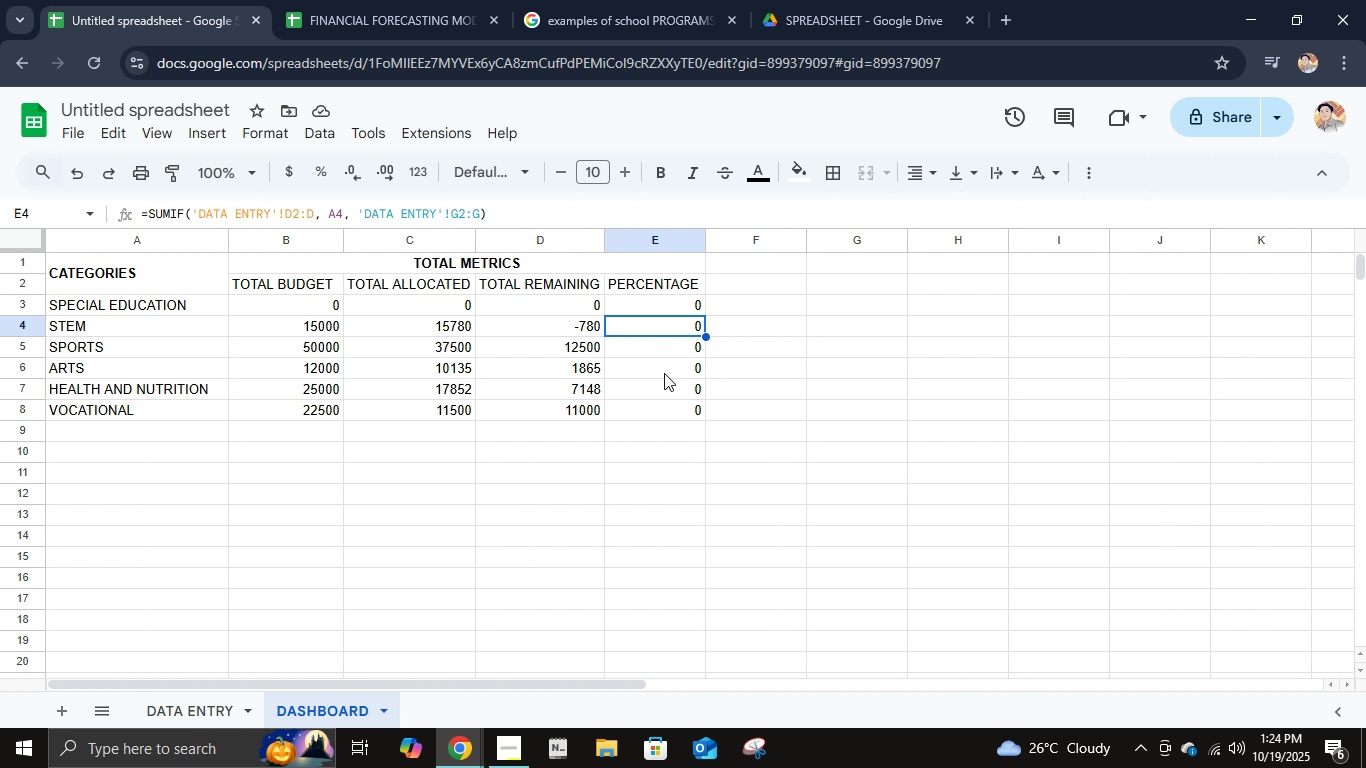 
left_click([668, 351])
 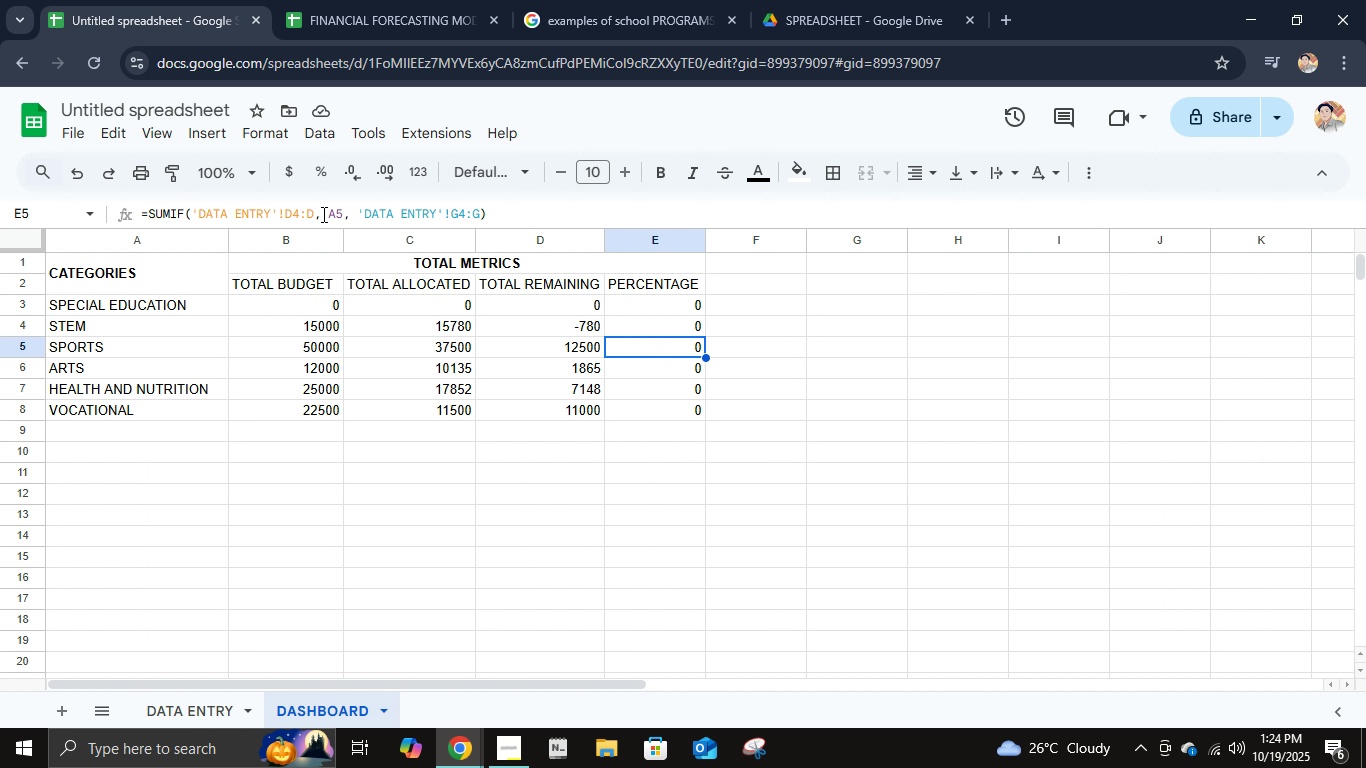 
left_click([301, 214])
 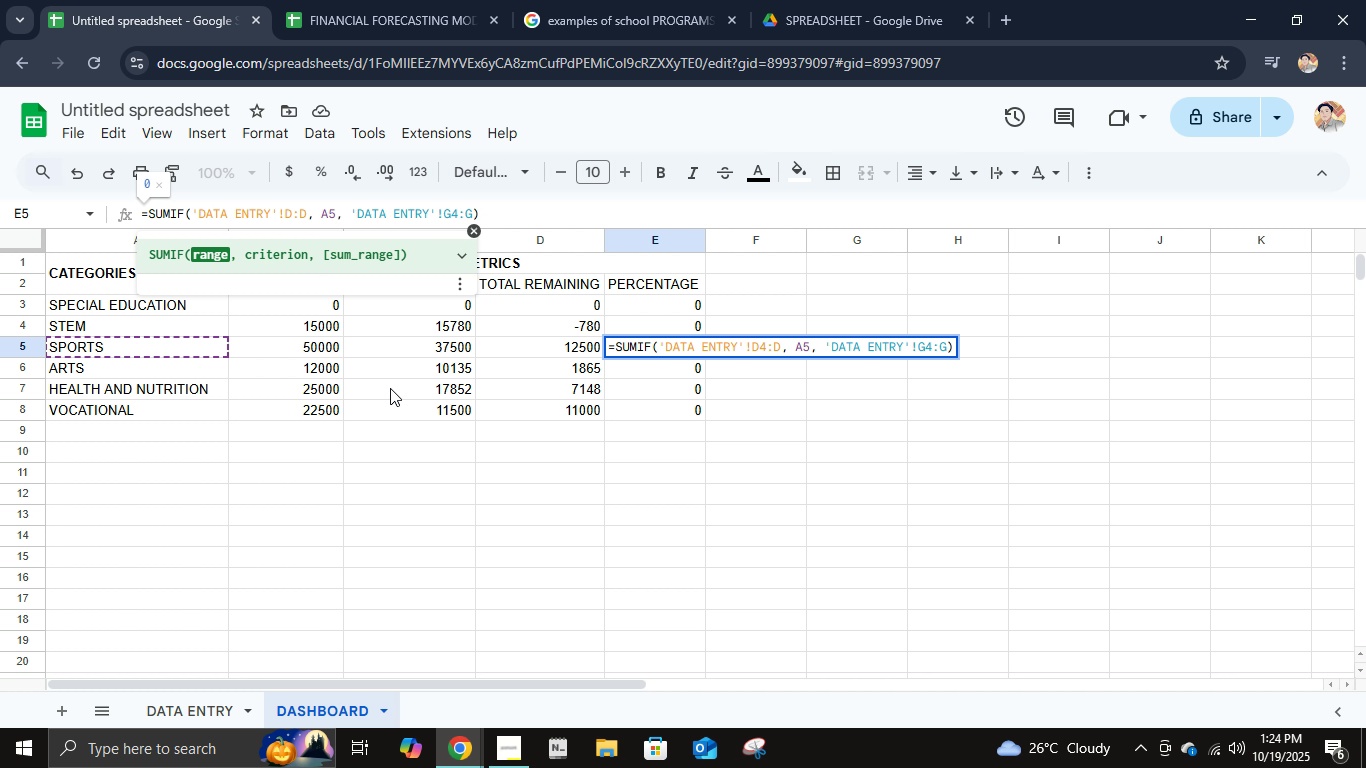 
key(Backspace)
 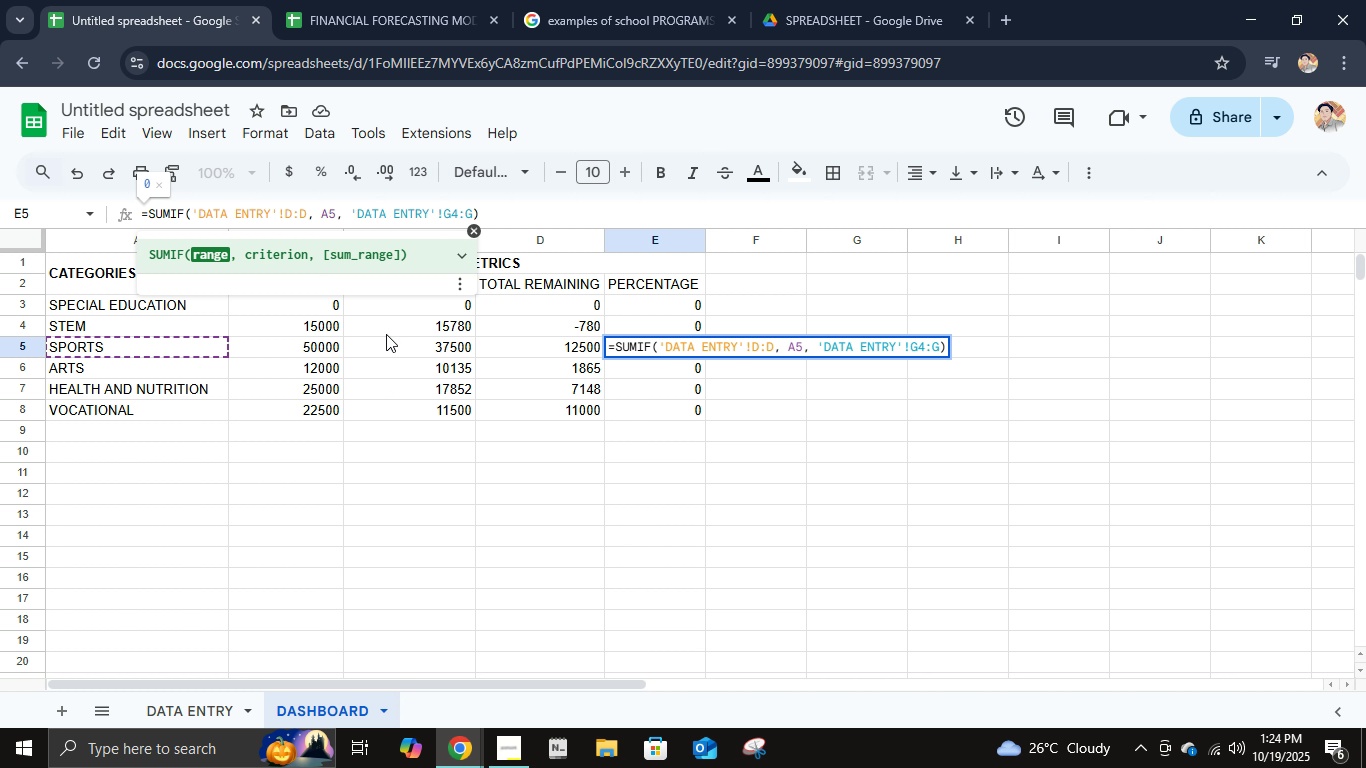 
key(2)
 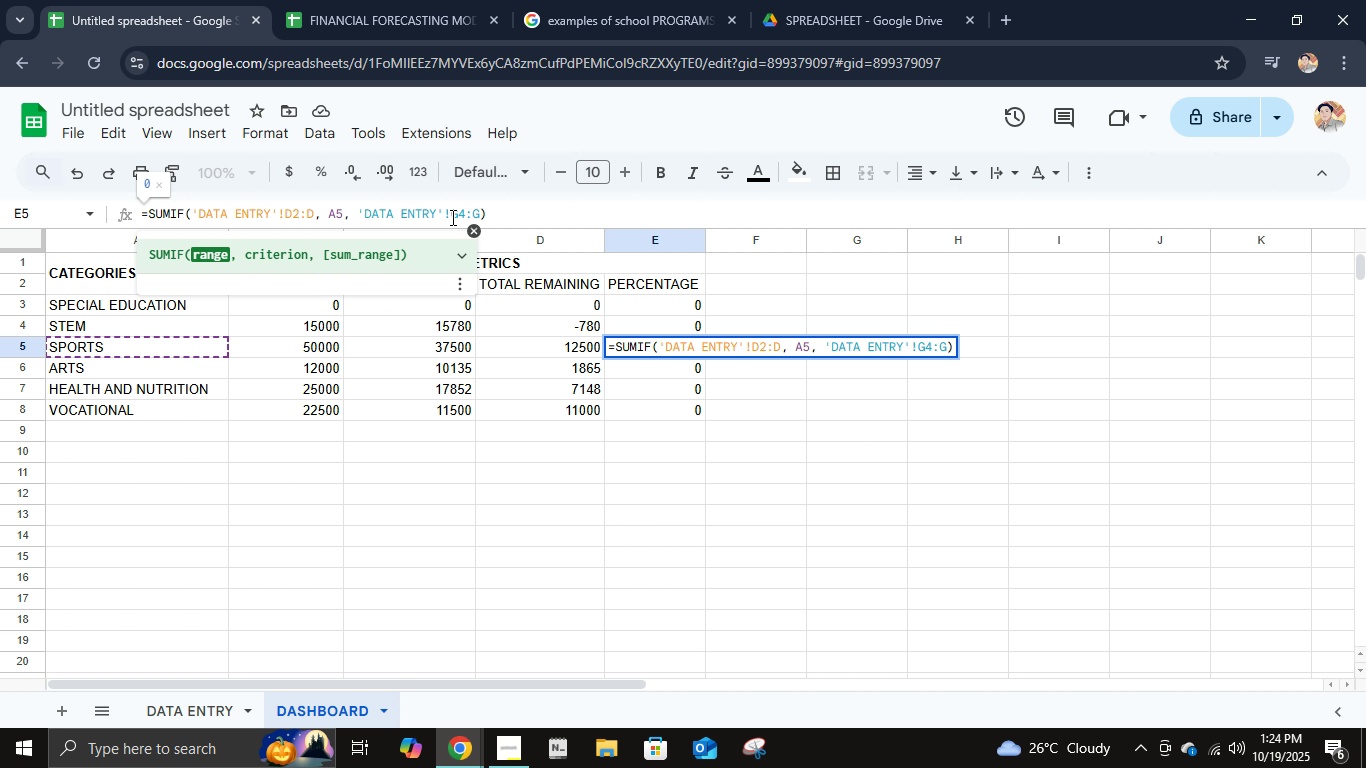 
left_click([465, 214])
 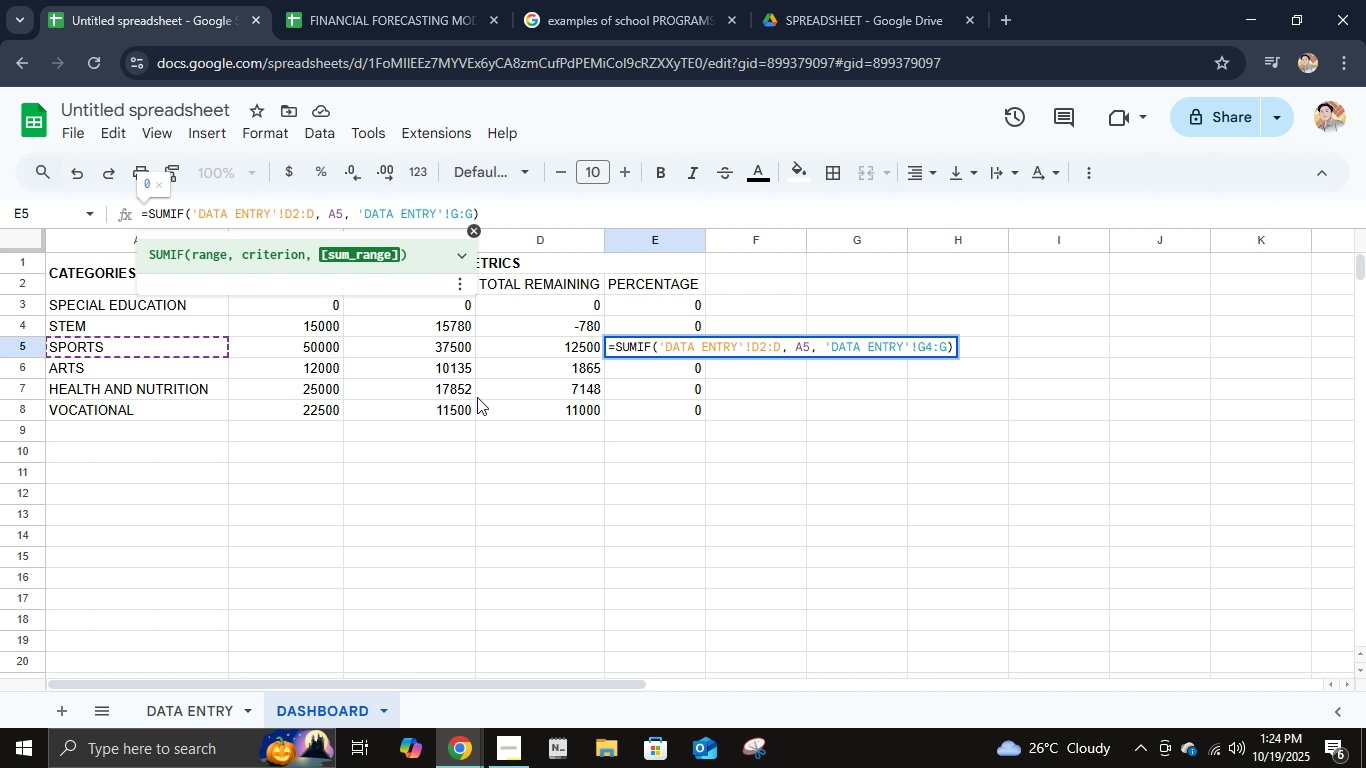 
key(Backspace)
 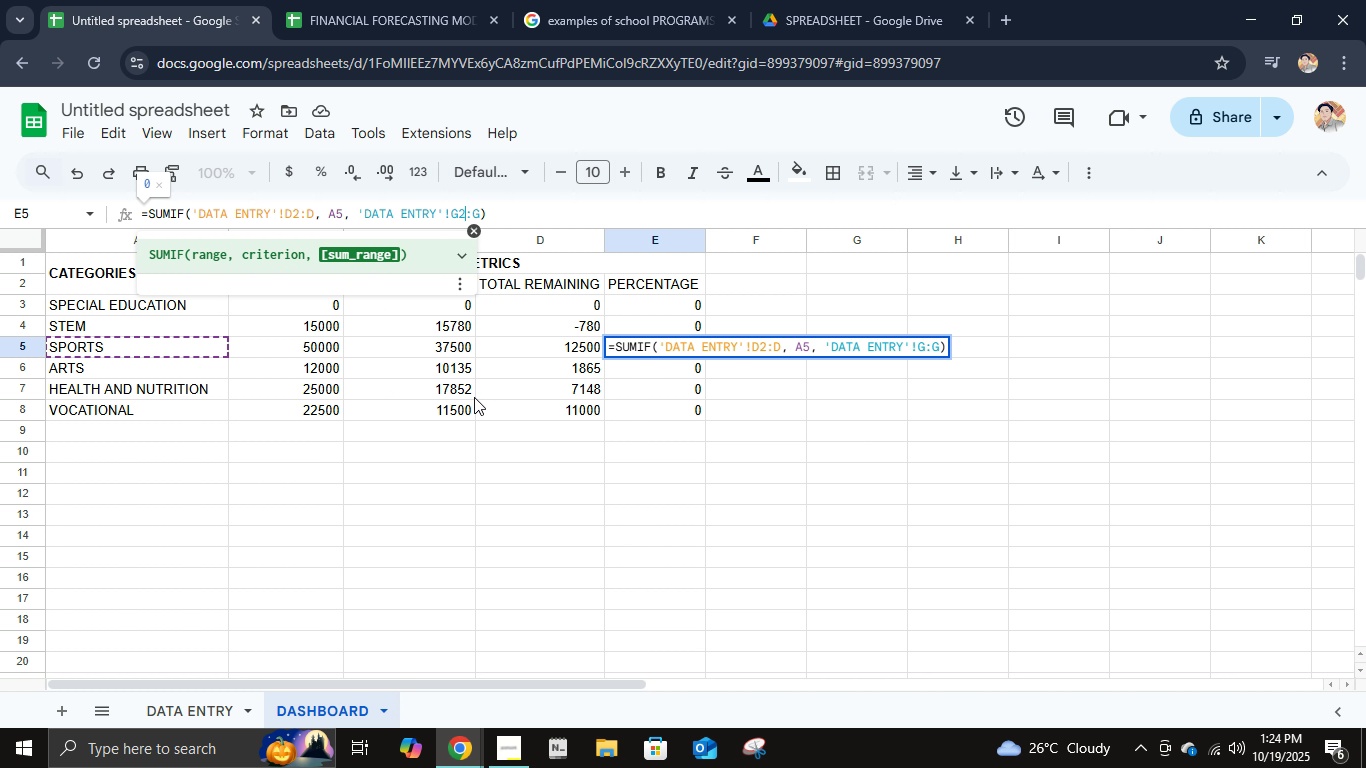 
key(2)
 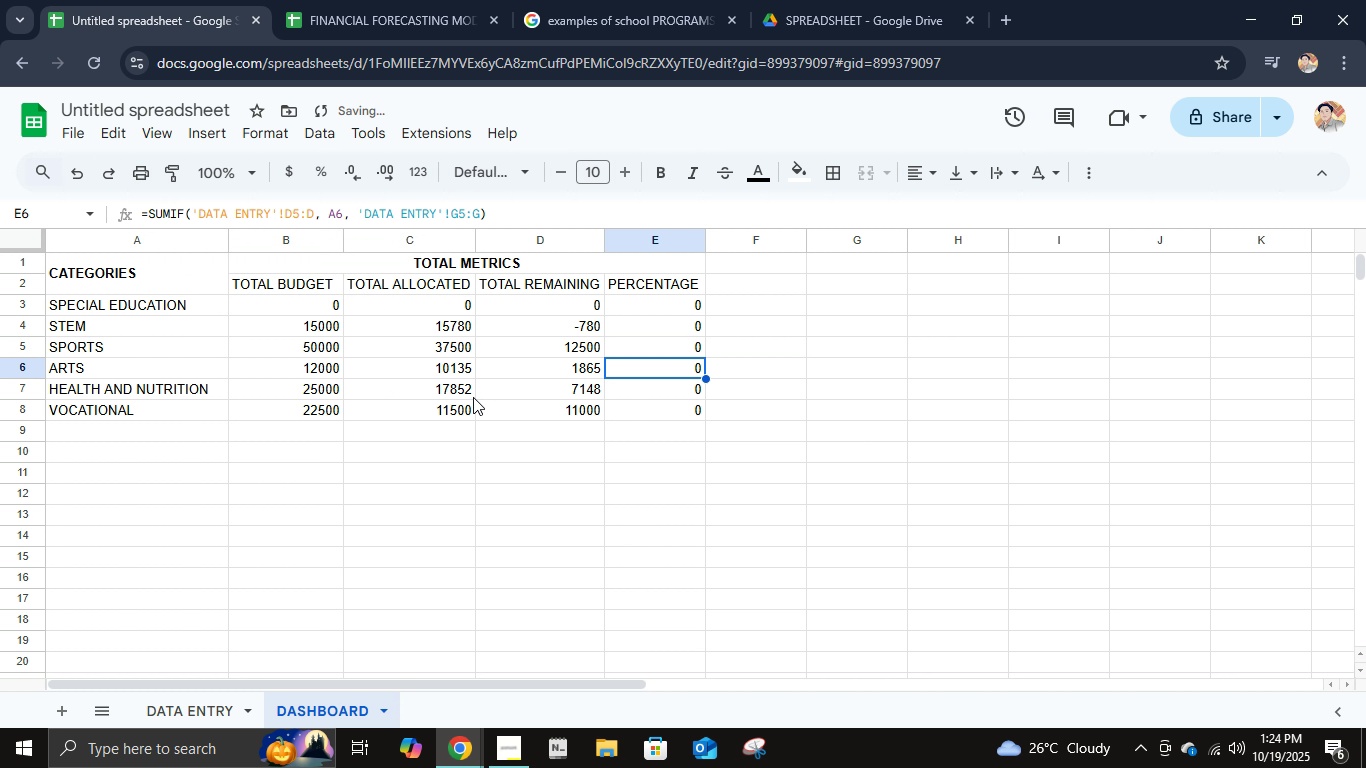 
key(Enter)
 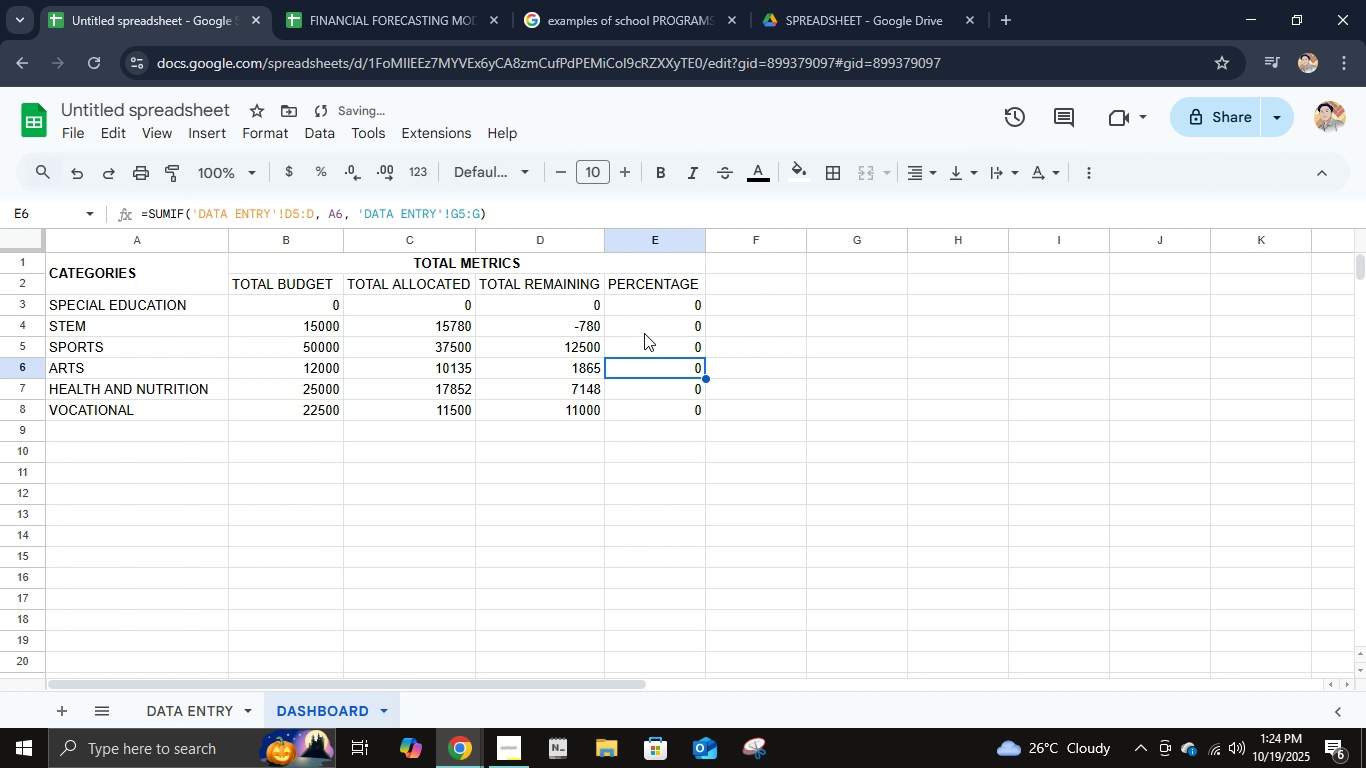 
left_click([644, 333])
 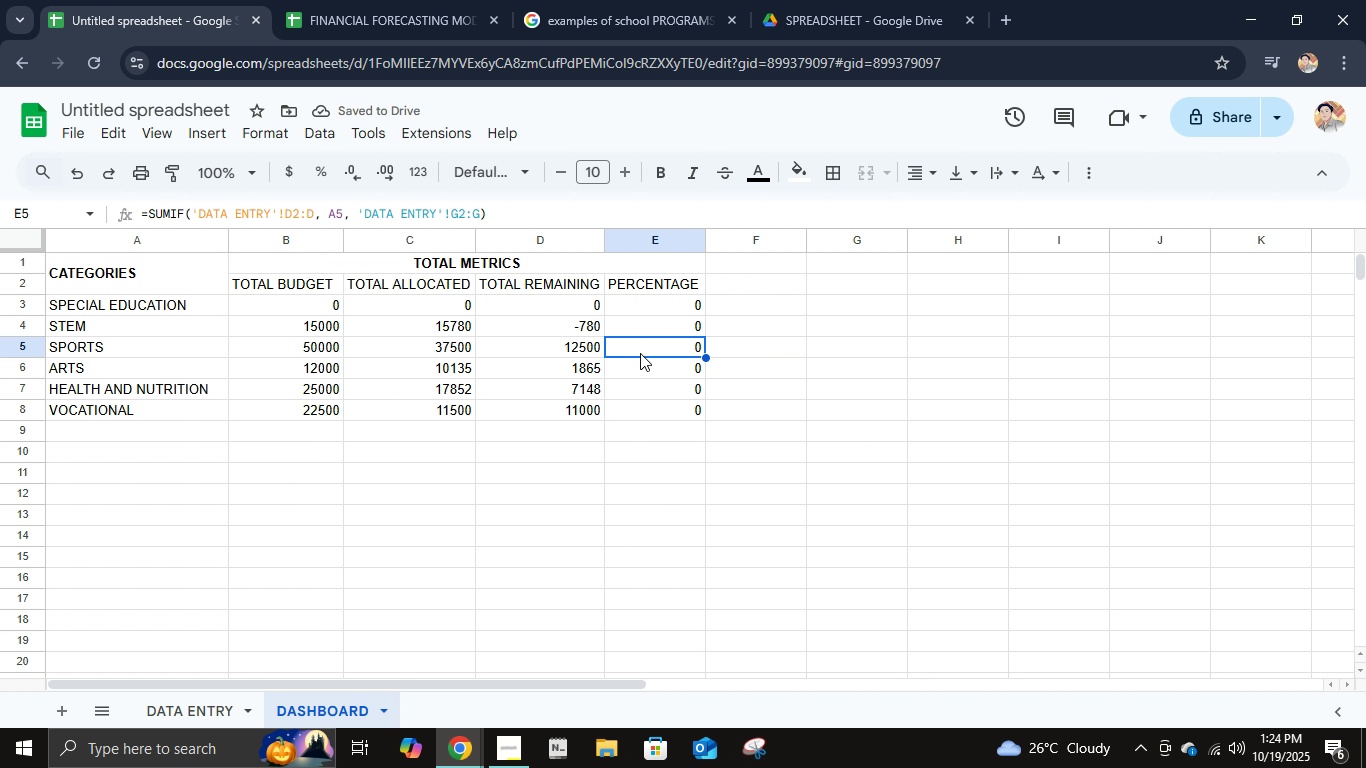 
left_click([640, 353])
 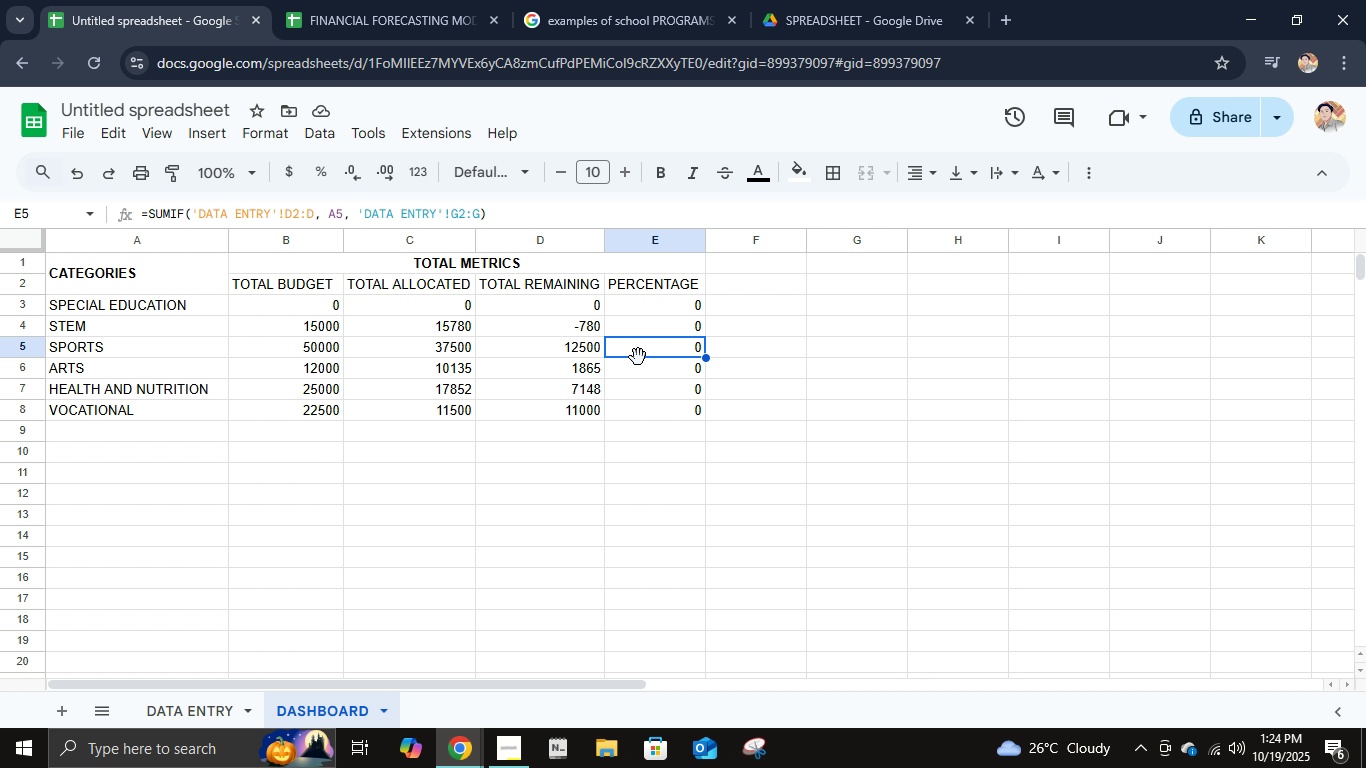 
wait(8.32)
 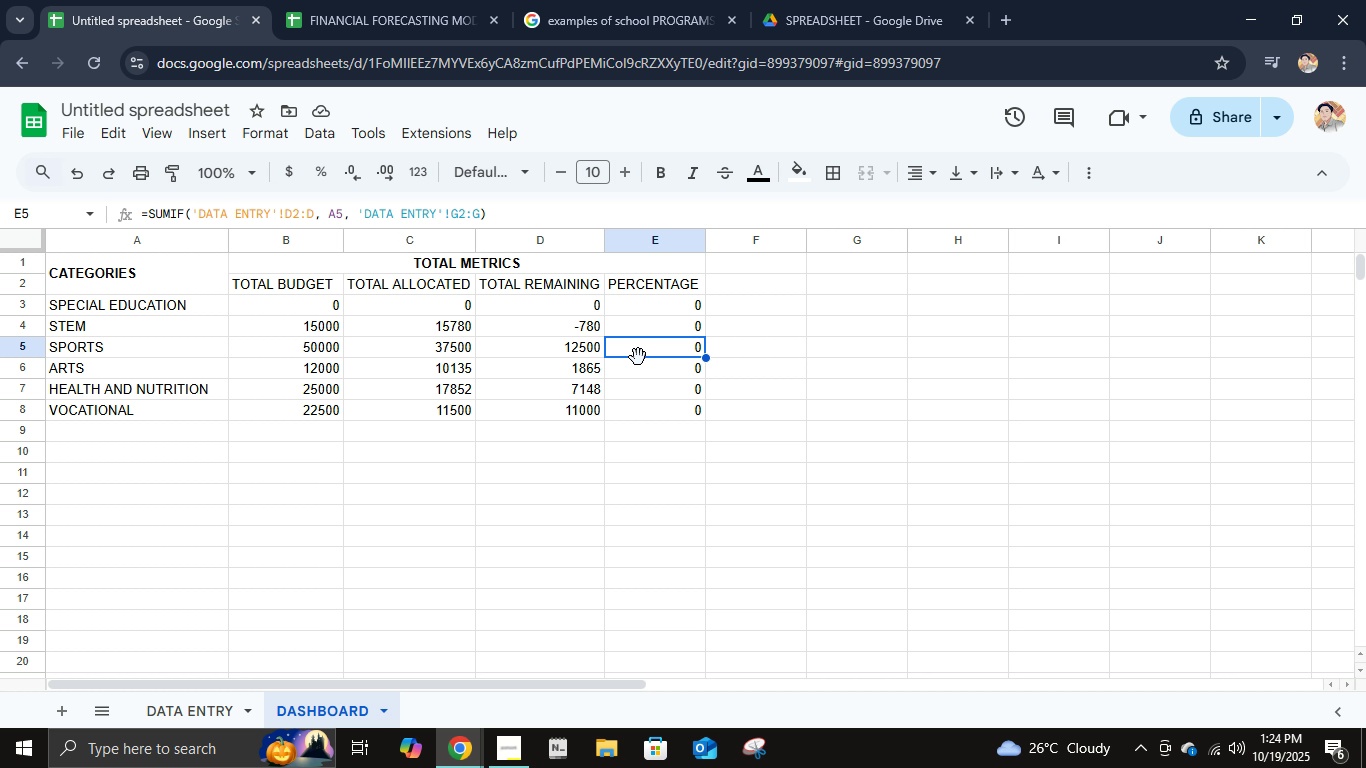 
left_click([208, 712])
 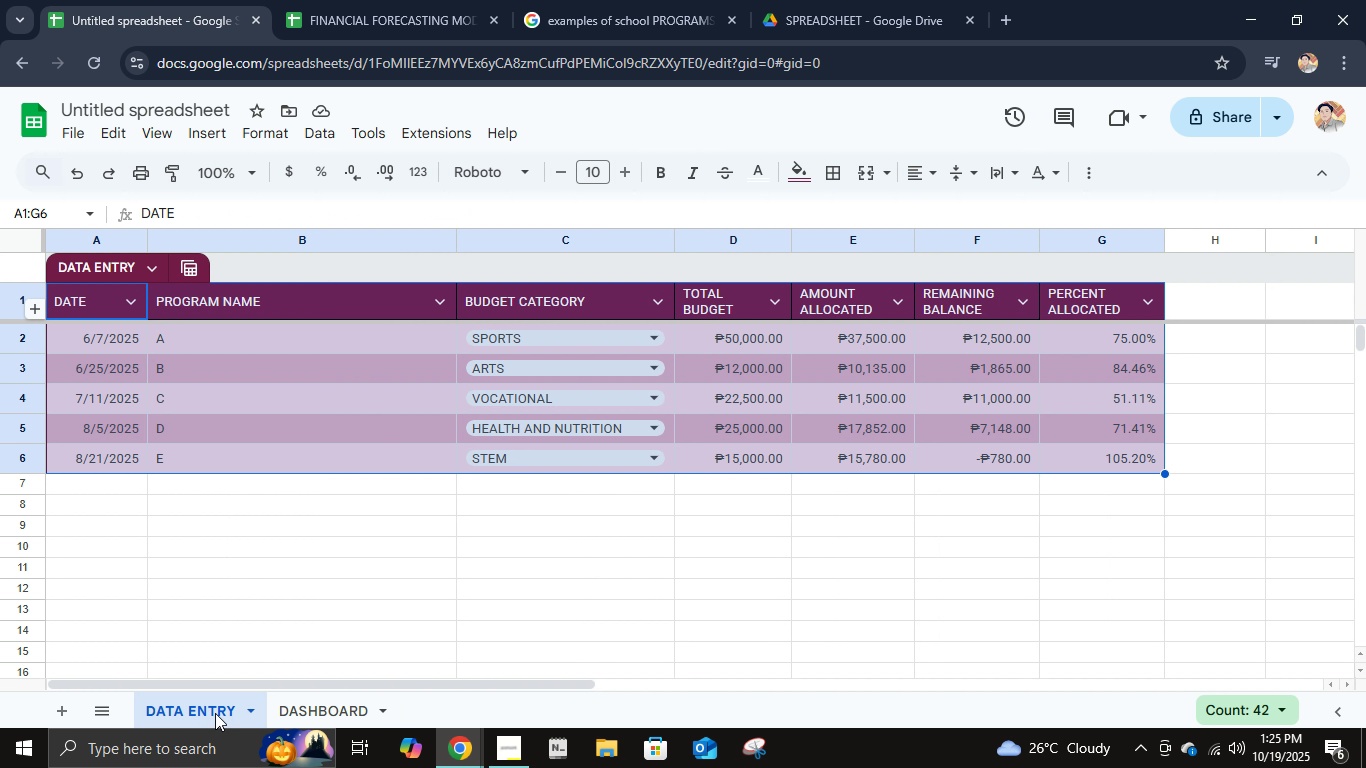 
mouse_move([296, 689])
 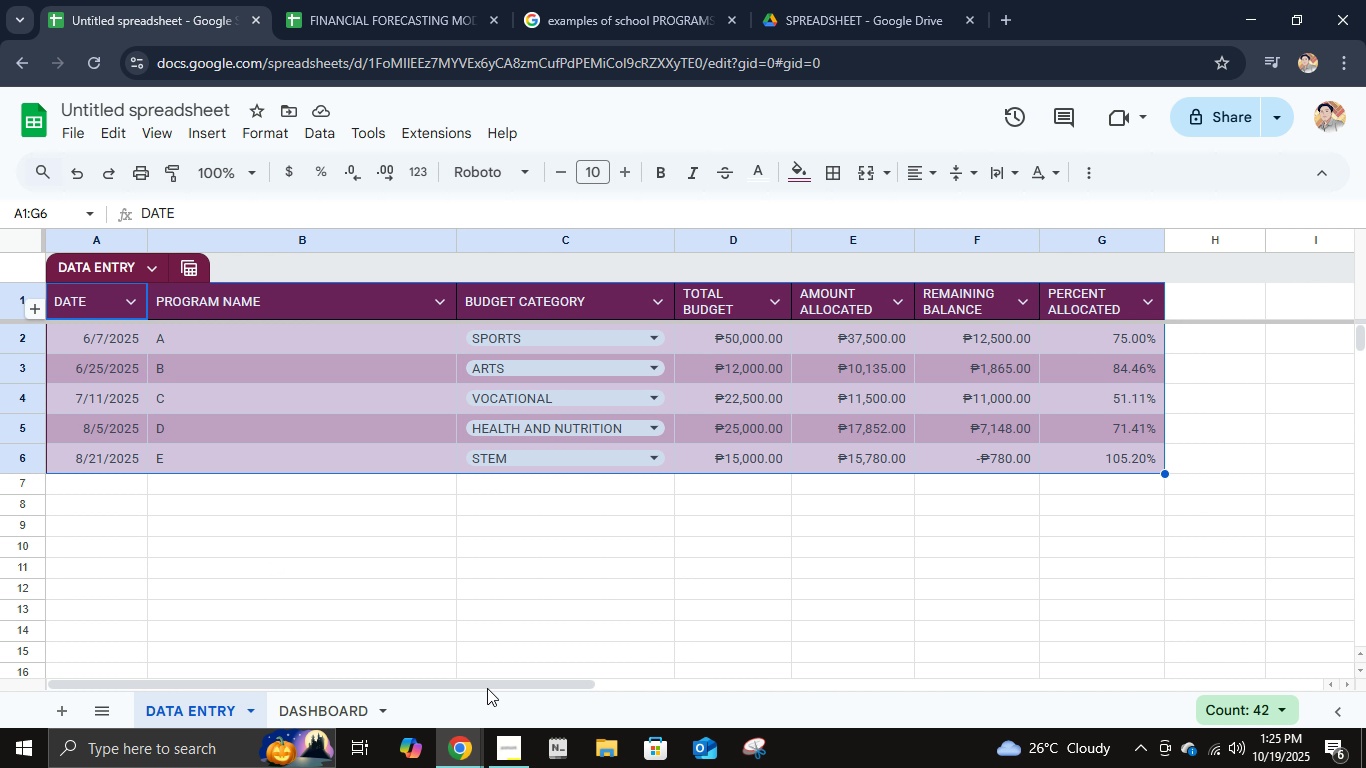 
left_click([320, 713])
 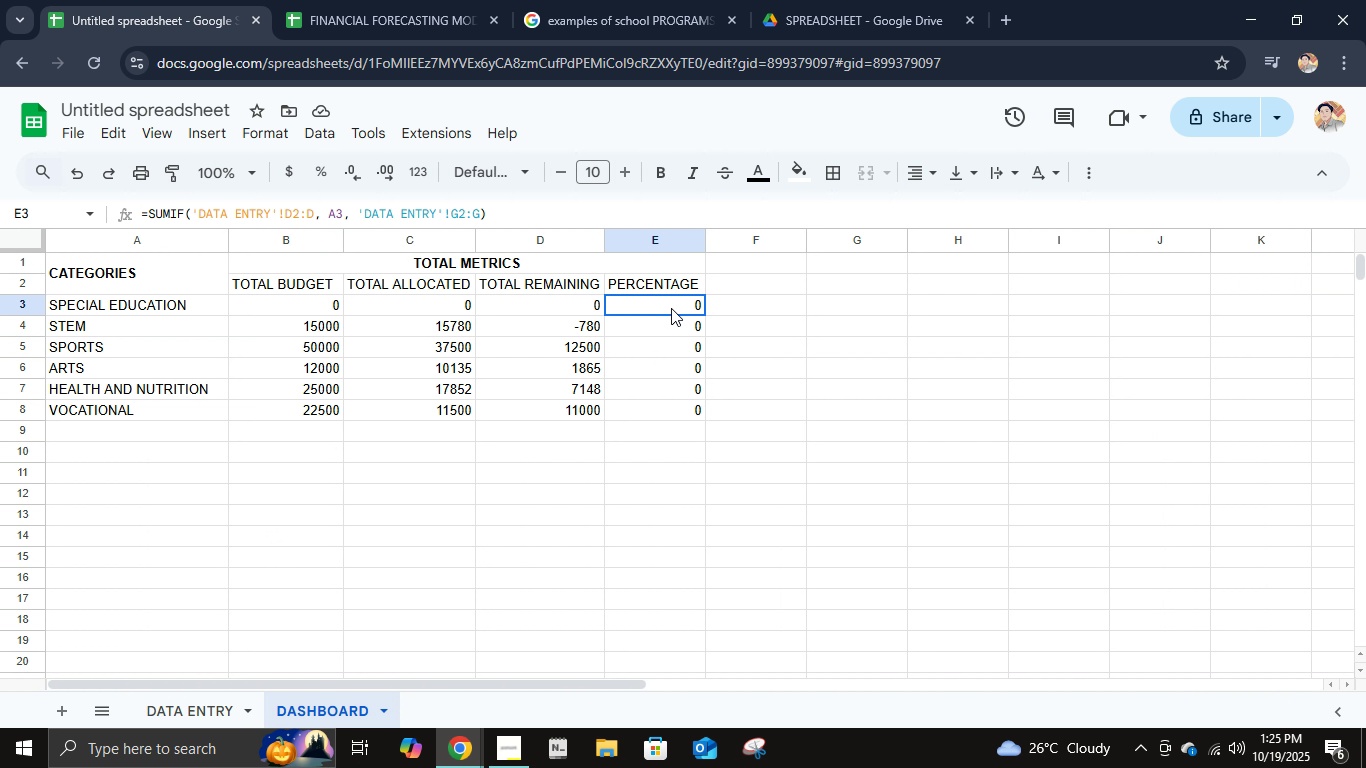 
left_click([671, 308])
 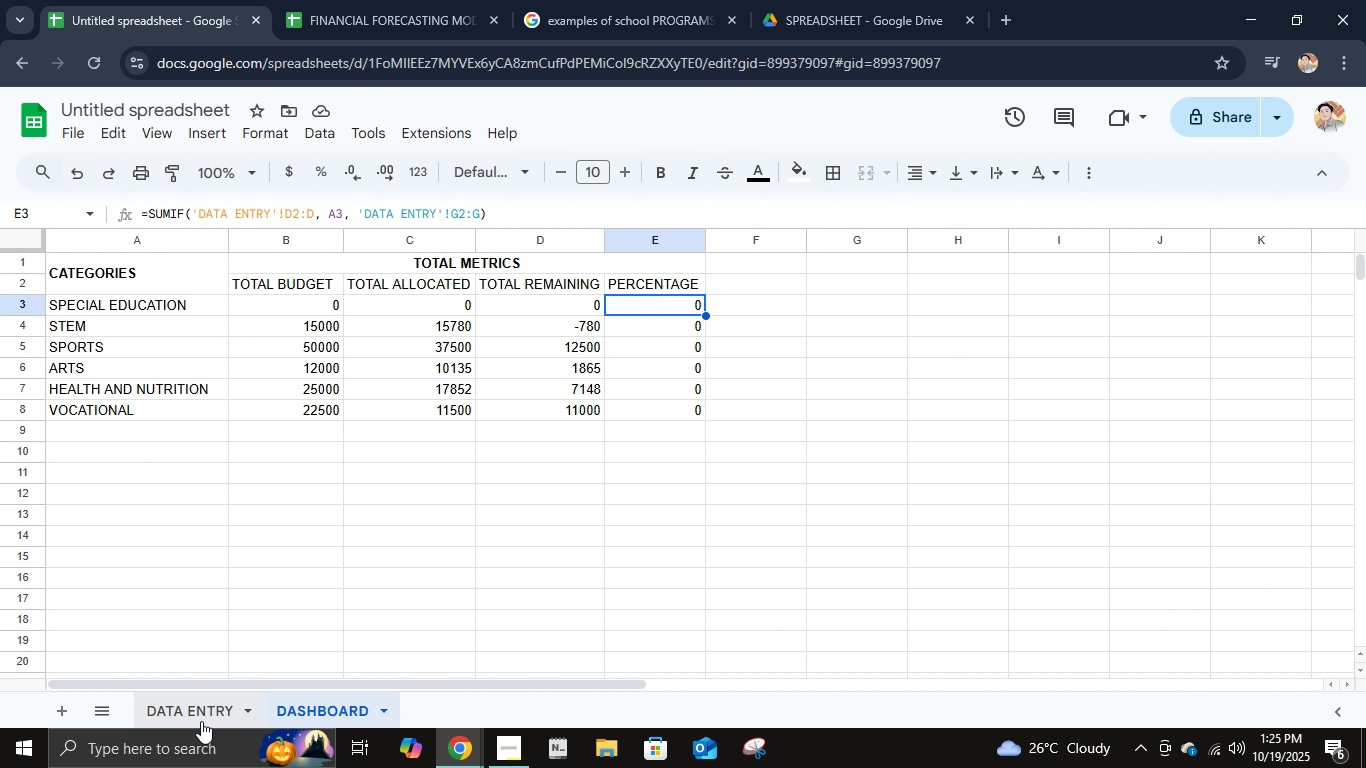 
left_click([199, 718])
 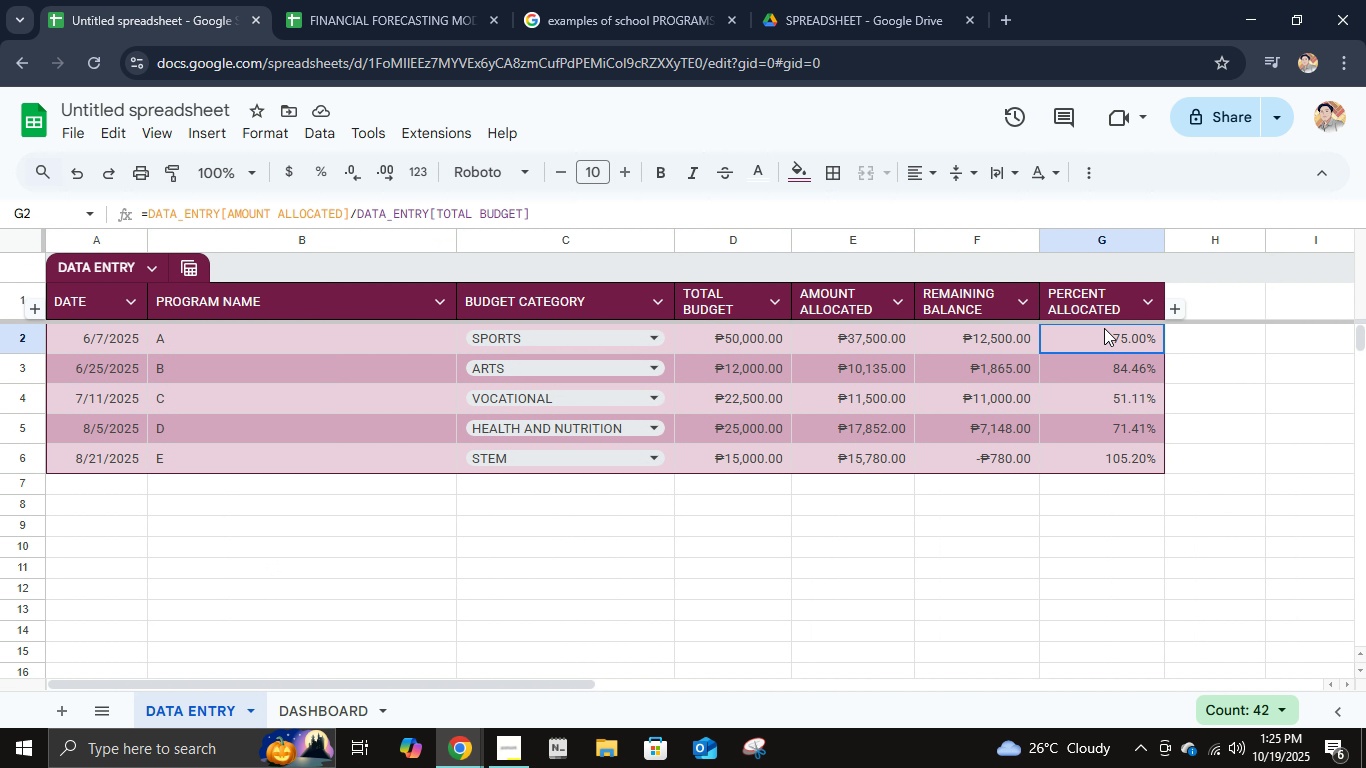 
left_click([1104, 328])
 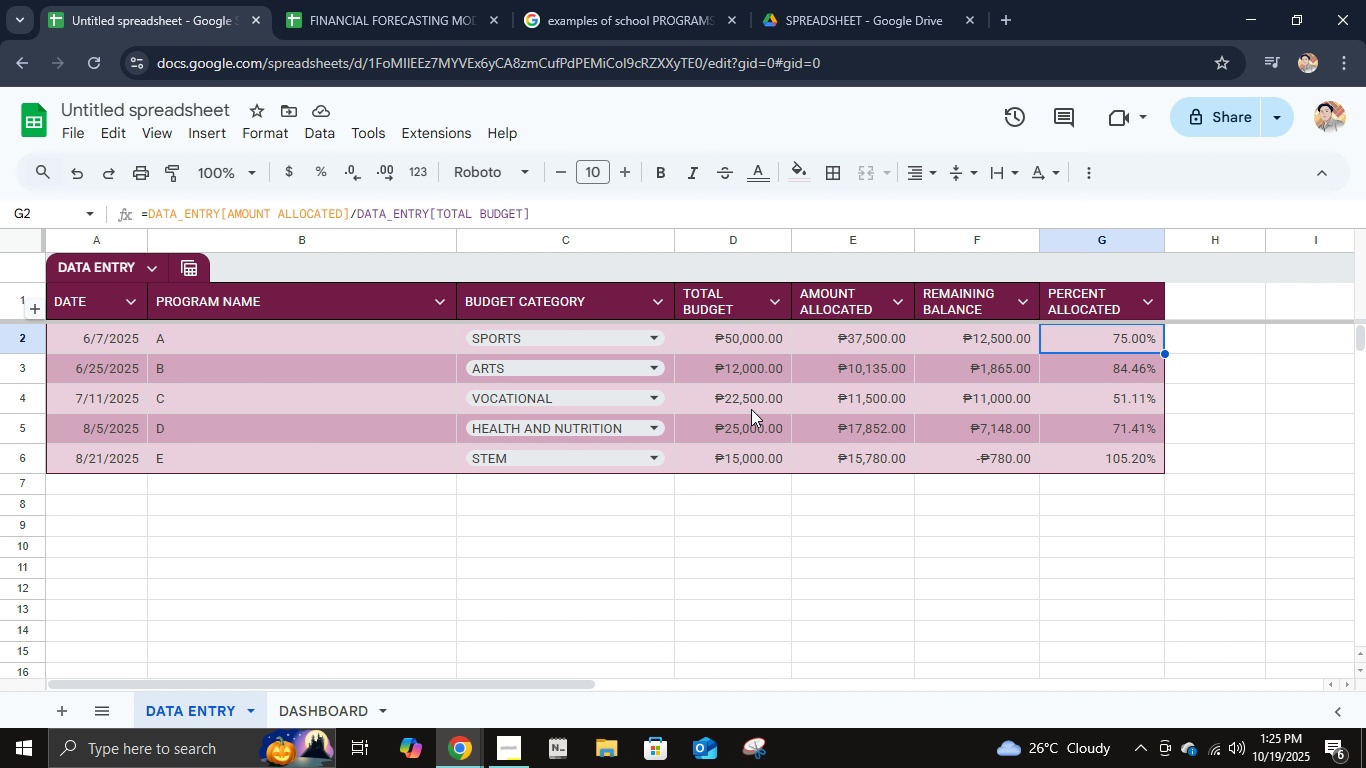 
left_click([292, 710])
 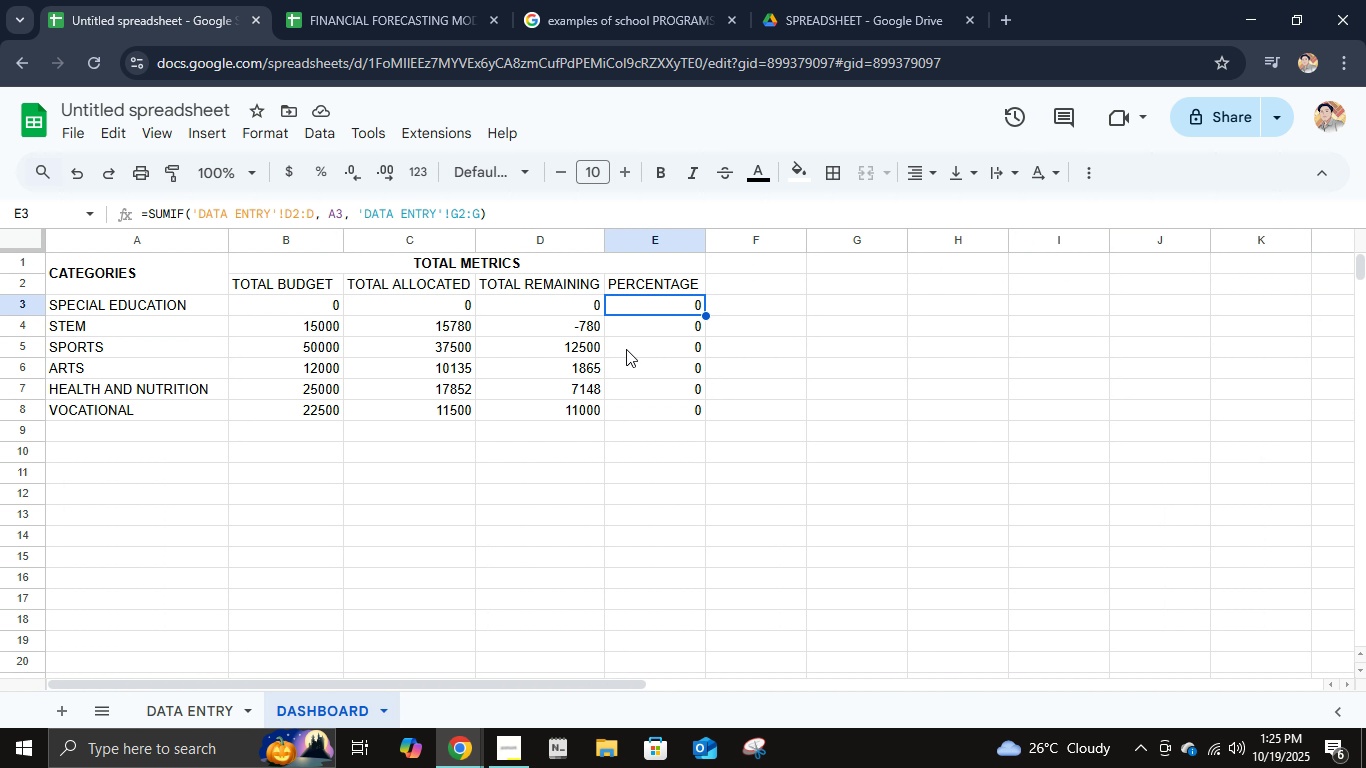 
key(Equal)
 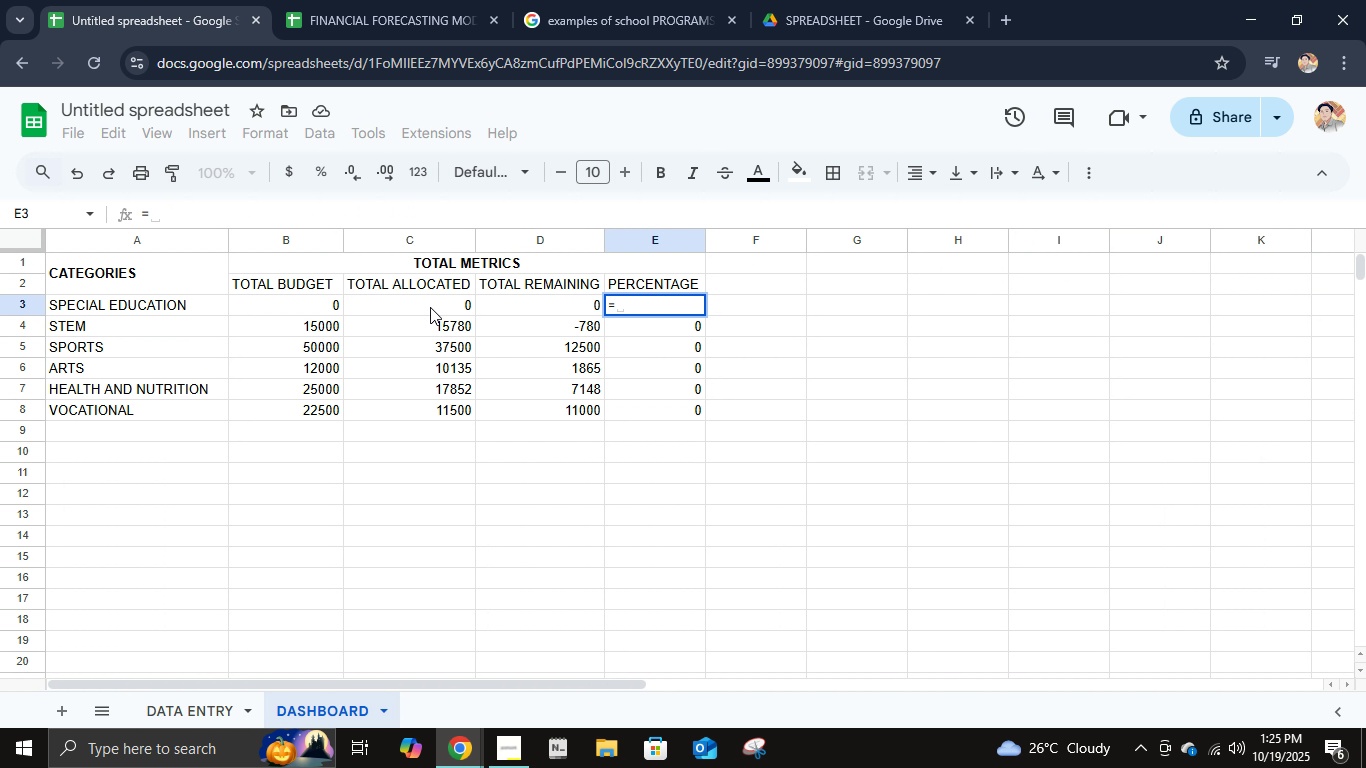 
mouse_move([391, 309])
 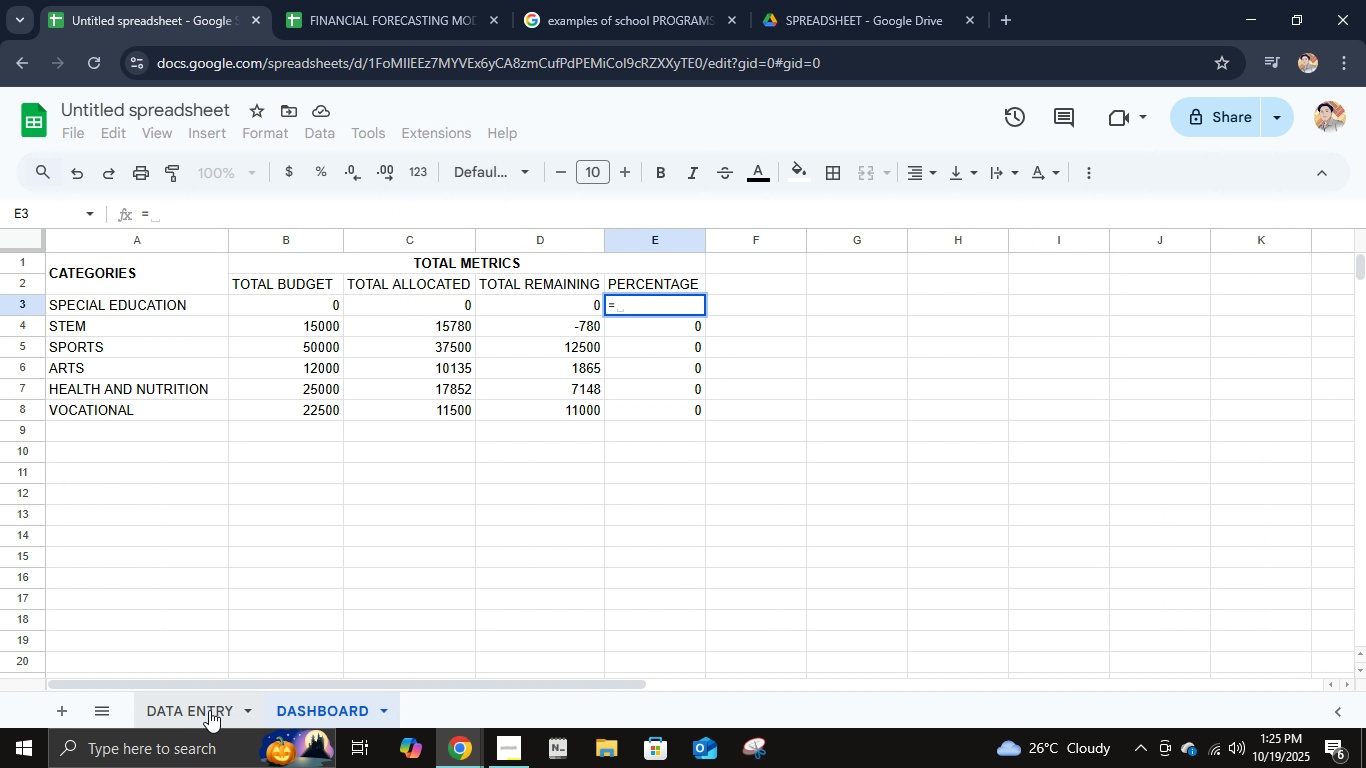 
left_click([209, 710])
 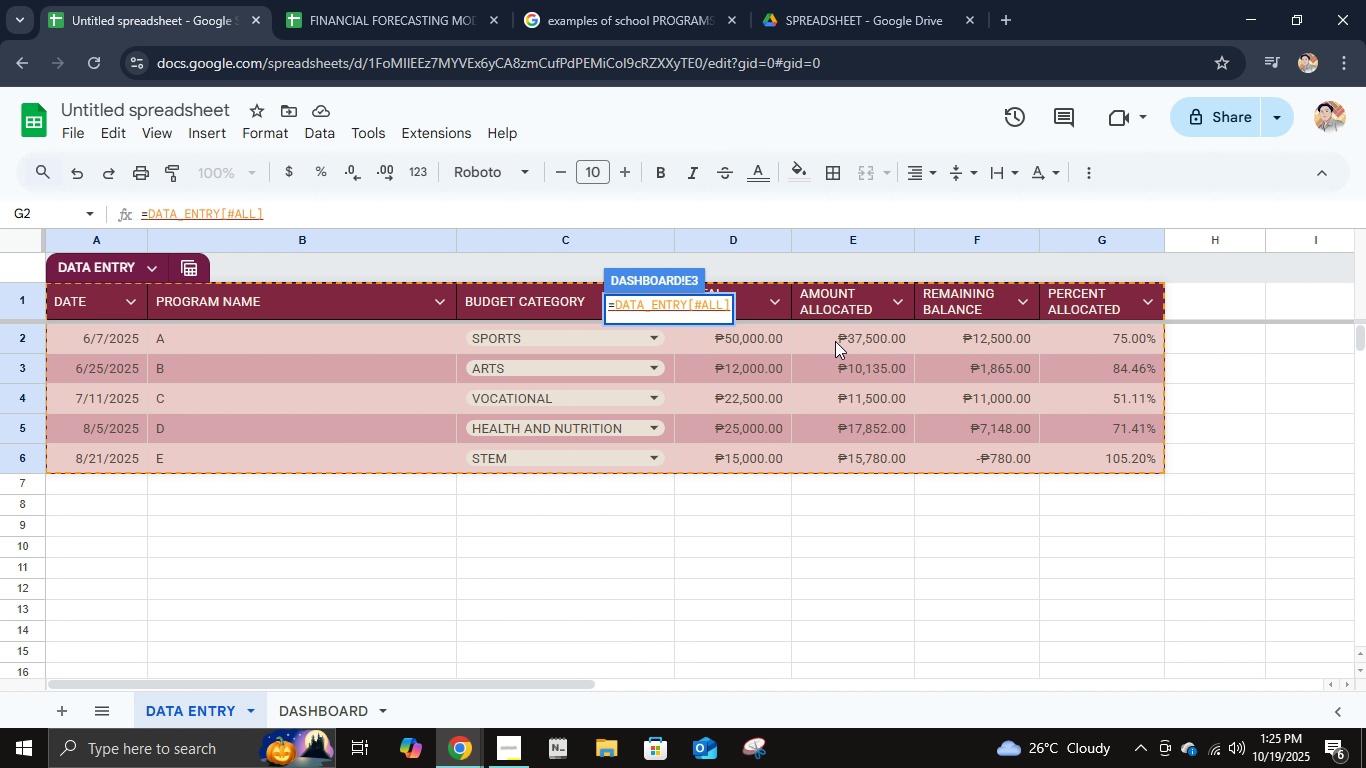 
wait(5.16)
 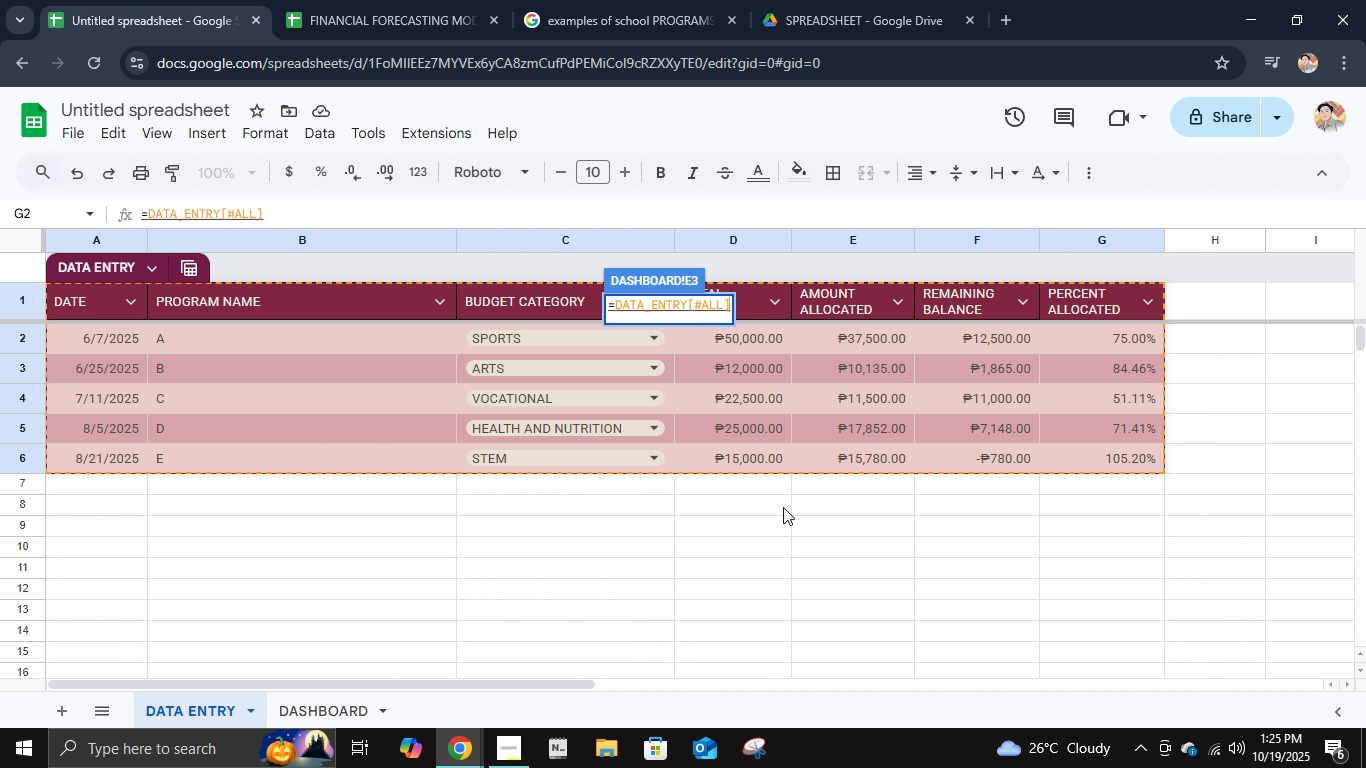 
key(Escape)
 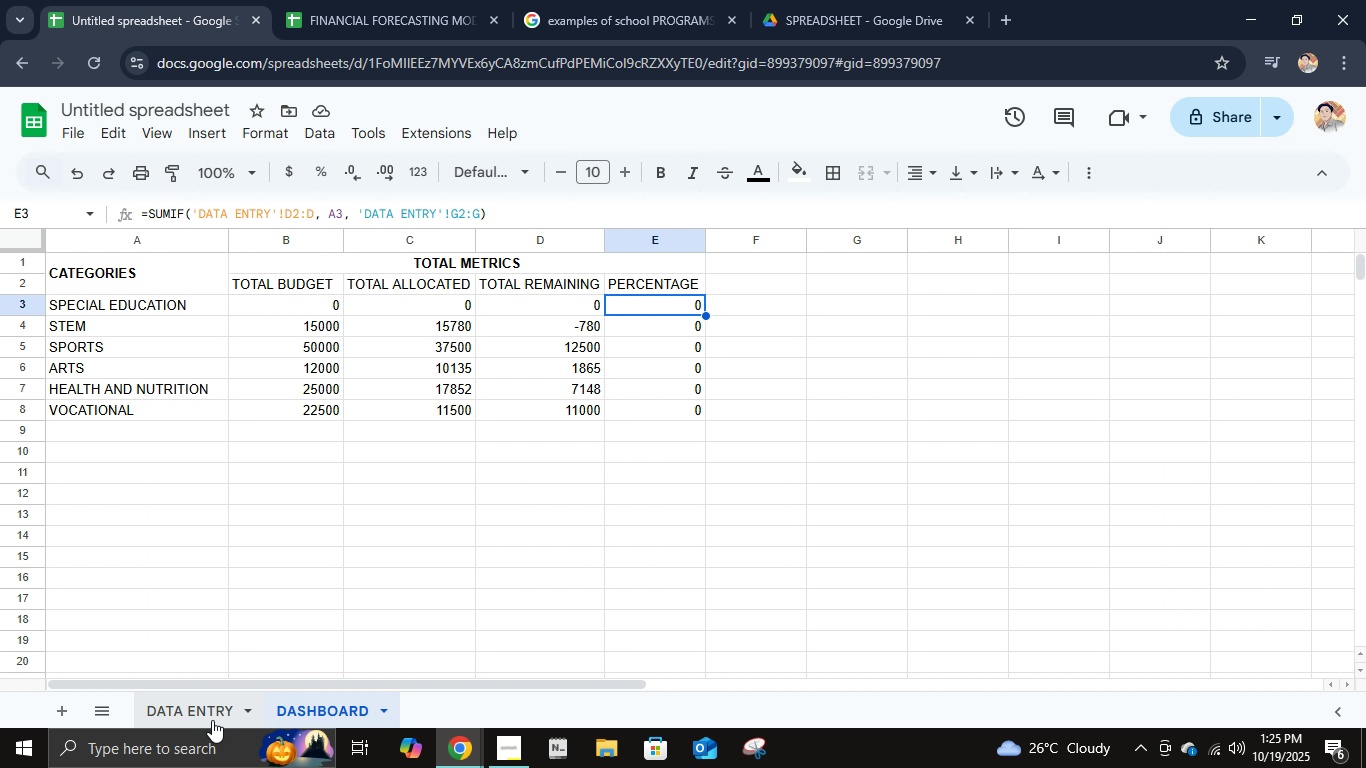 
left_click([209, 716])
 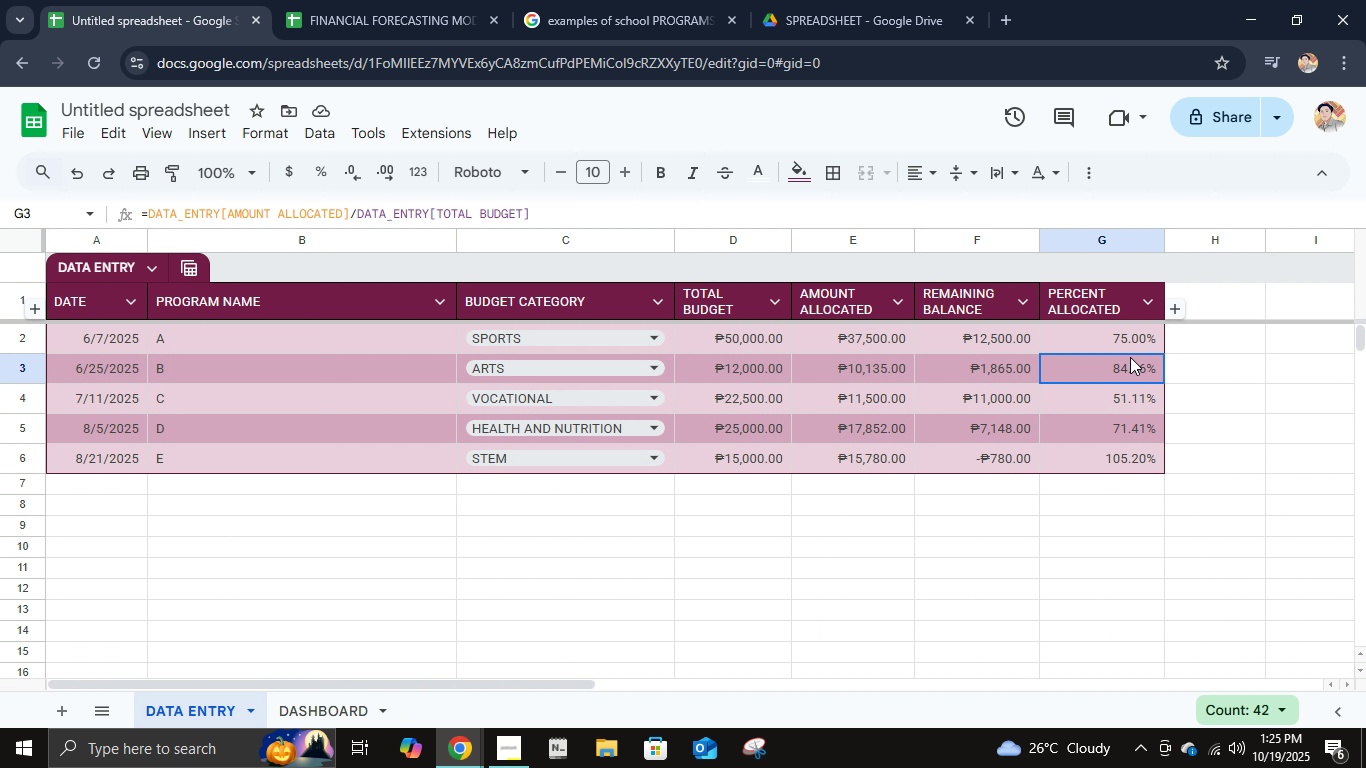 
left_click([1130, 357])
 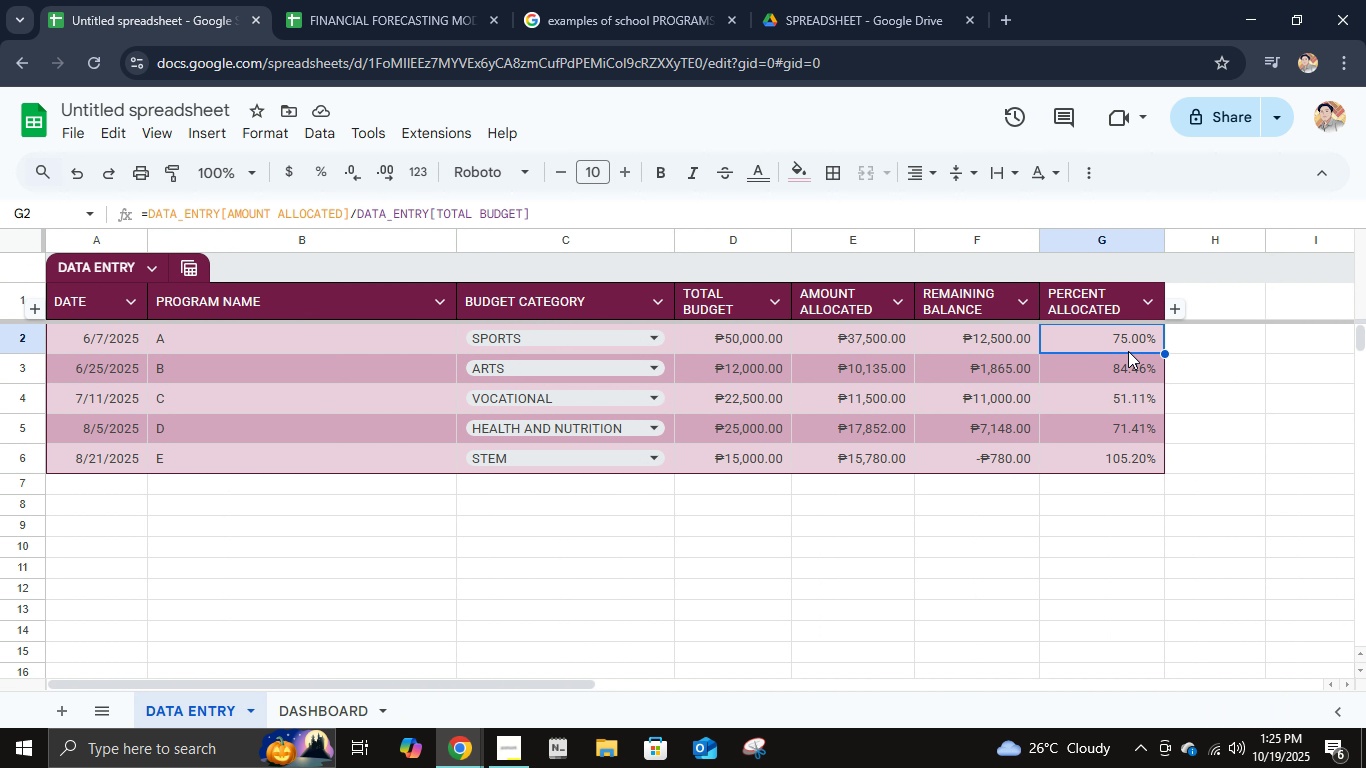 
left_click([1128, 351])
 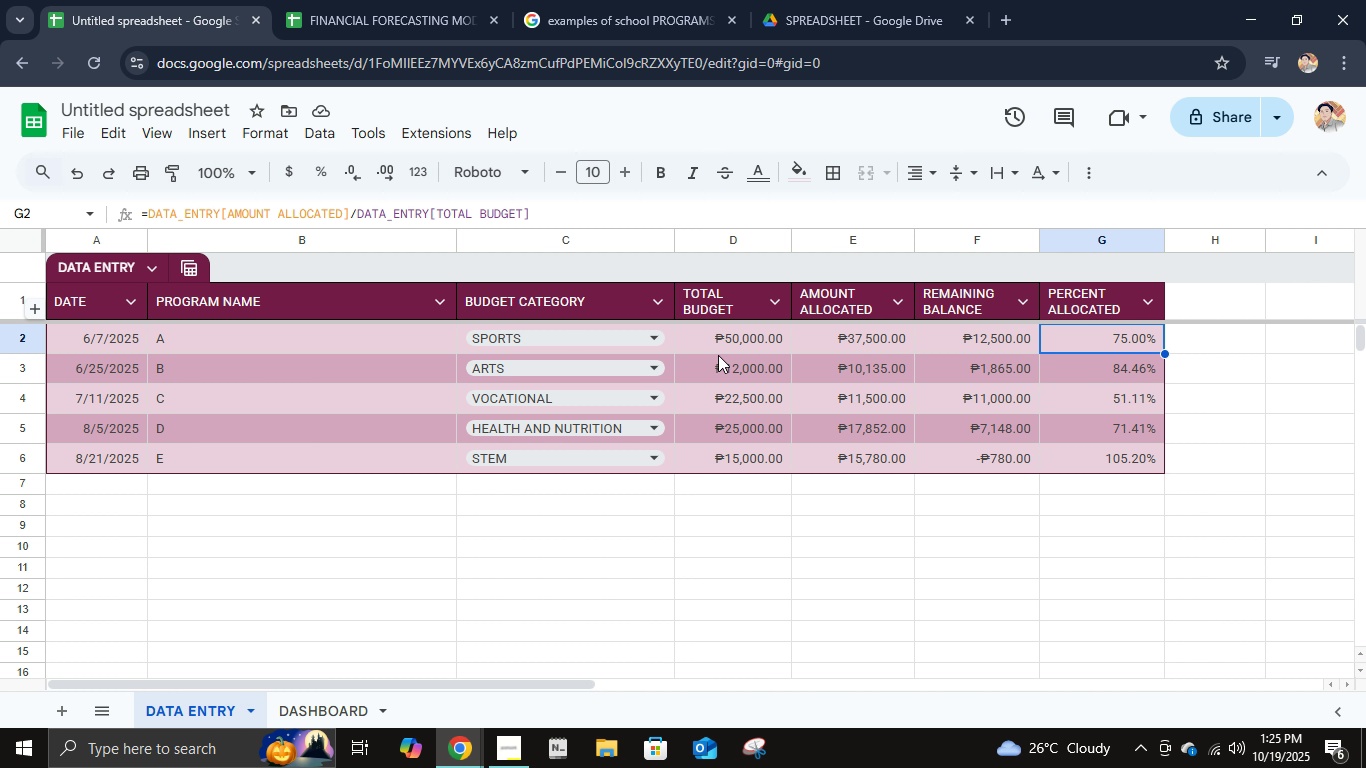 
left_click([311, 705])
 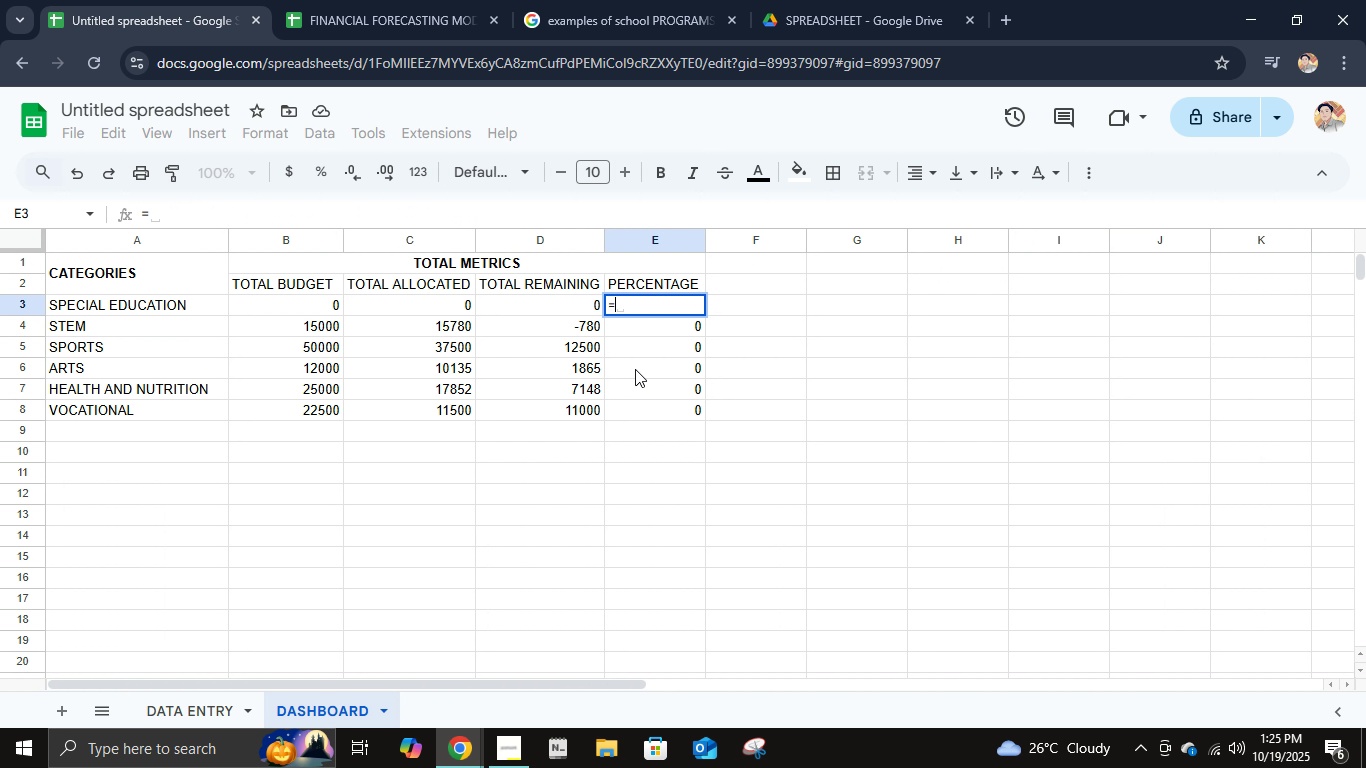 
key(Equal)
 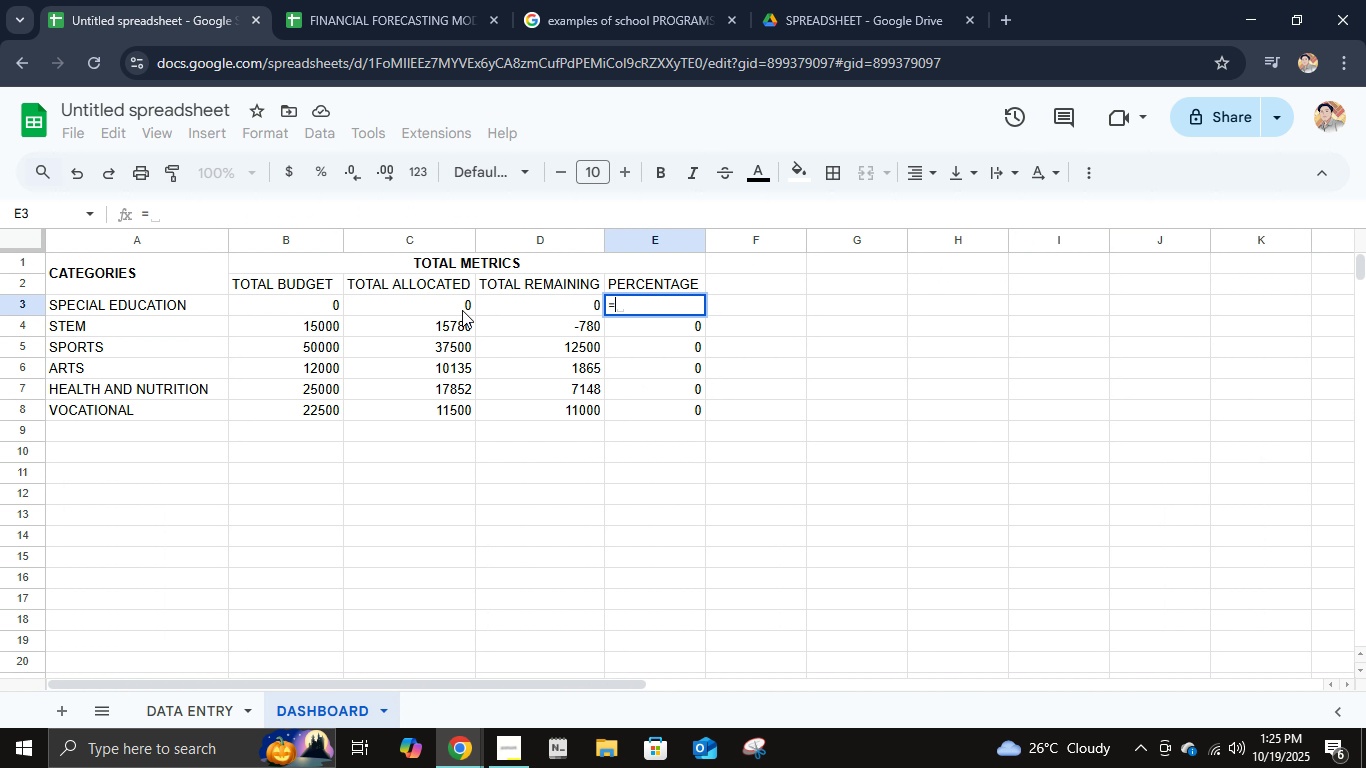 
left_click([462, 310])
 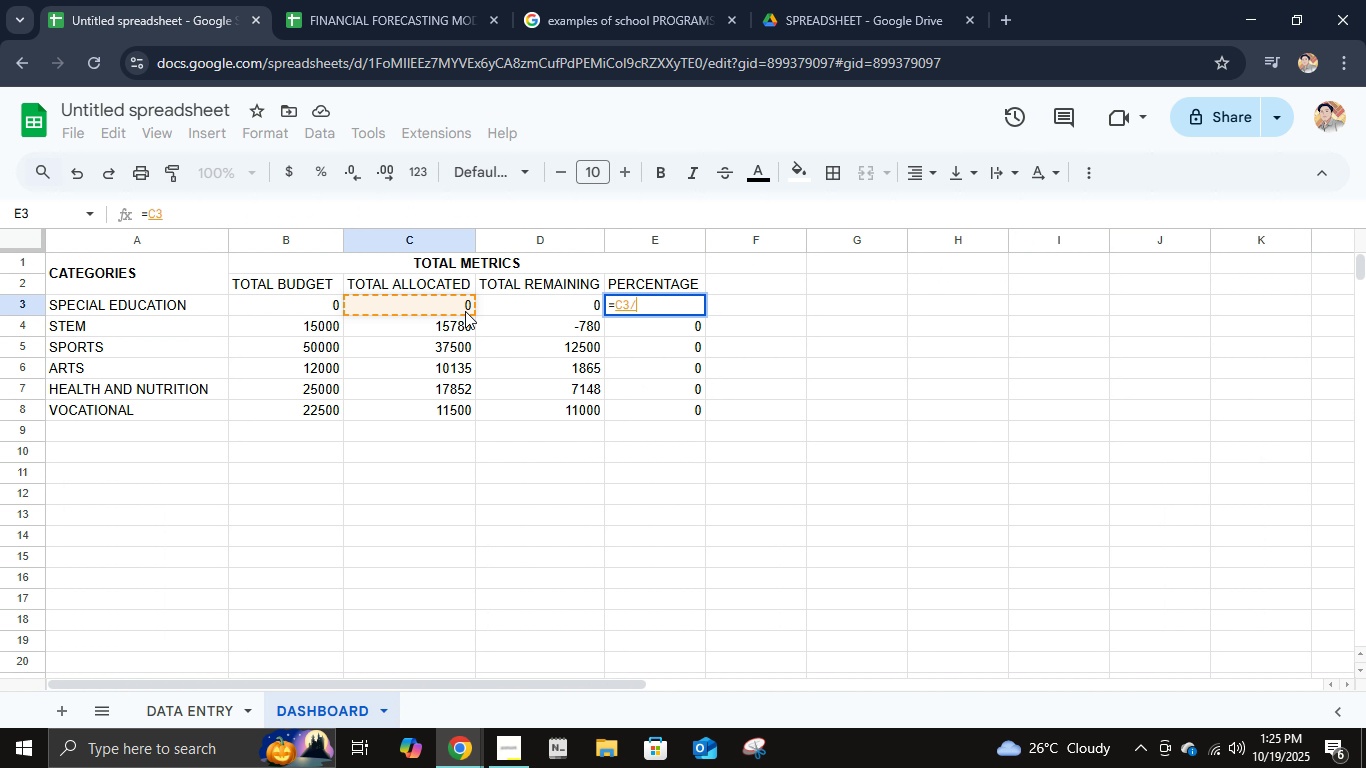 
key(NumpadDivide)
 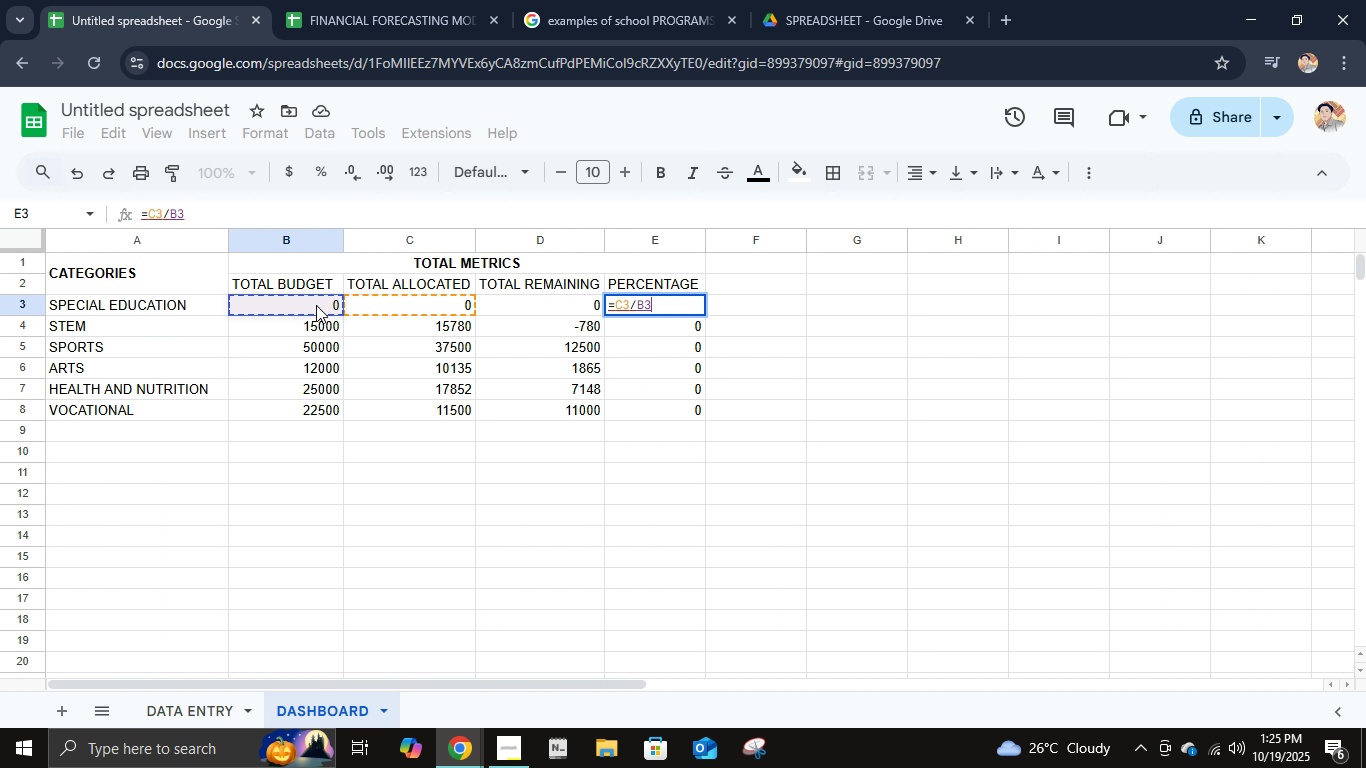 
left_click([316, 305])
 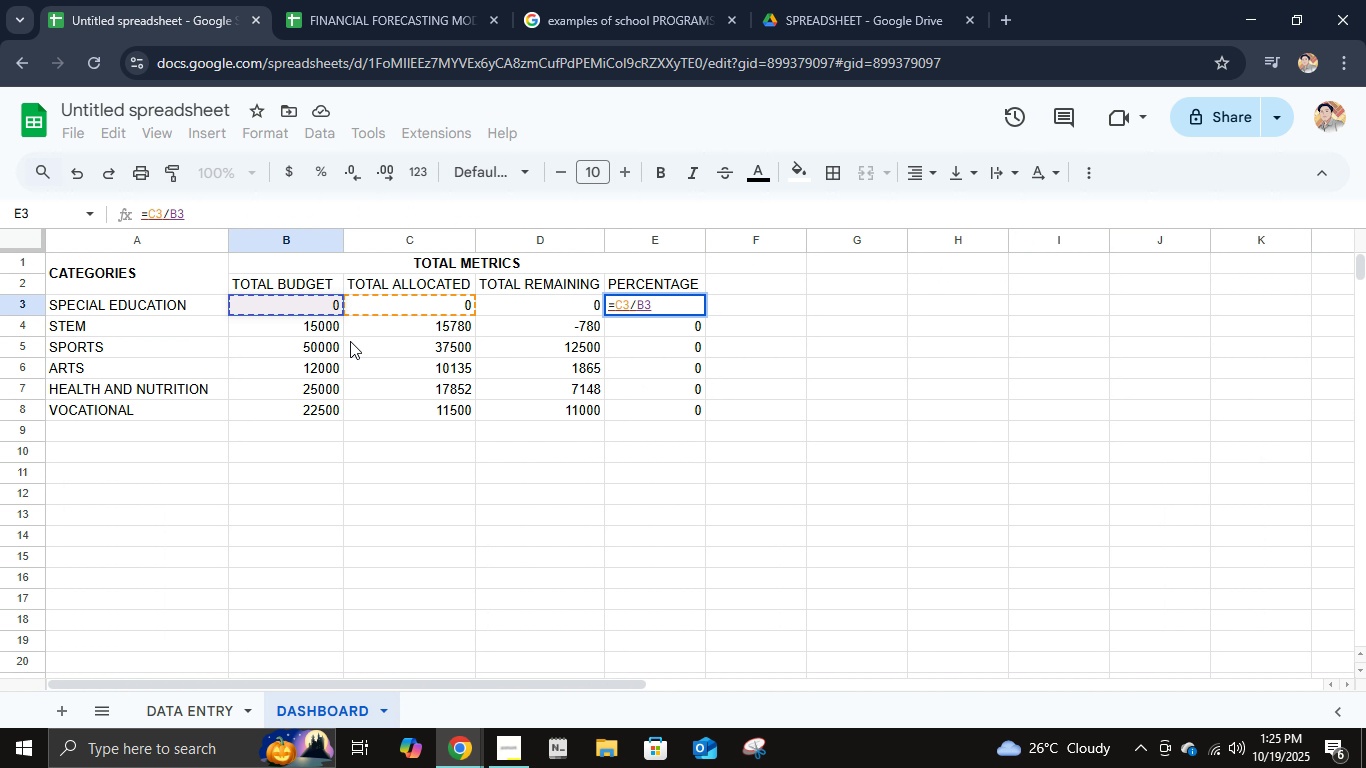 
key(Enter)
 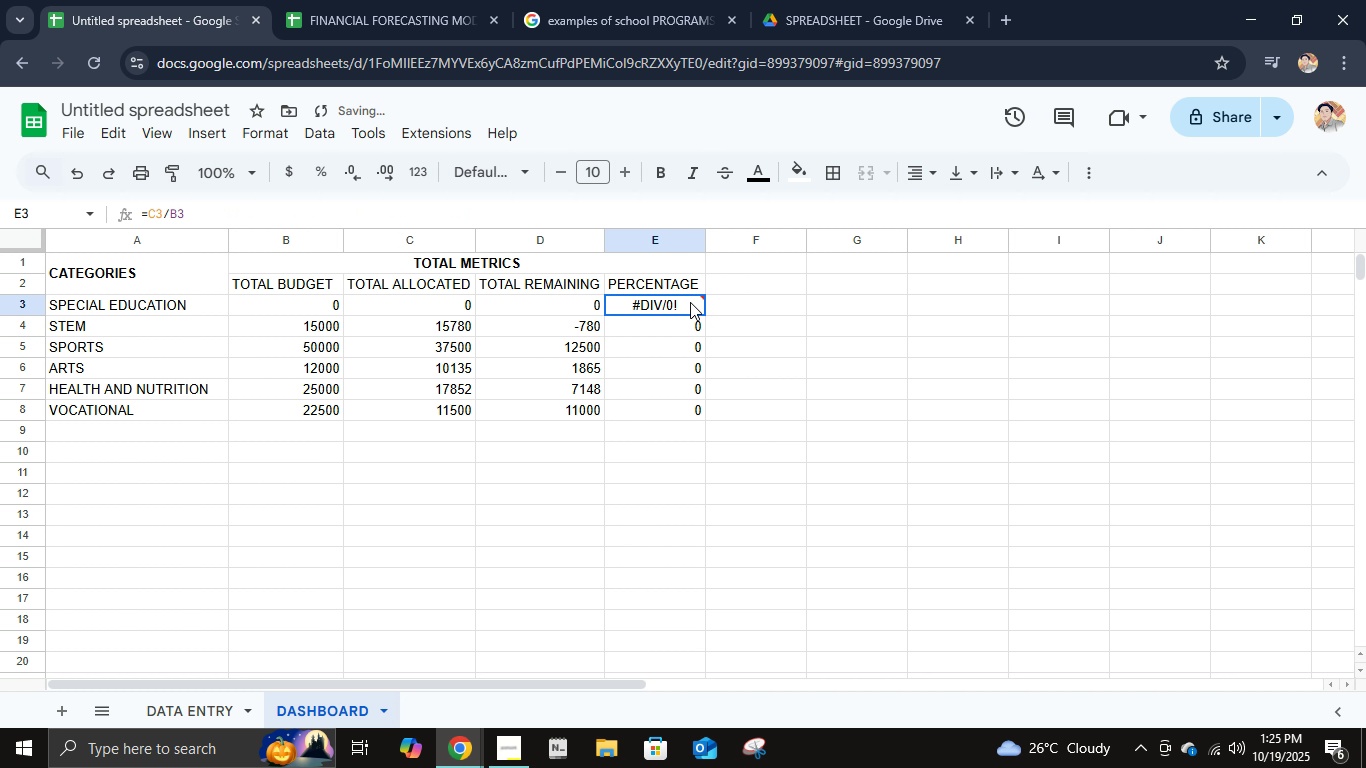 
left_click([690, 302])
 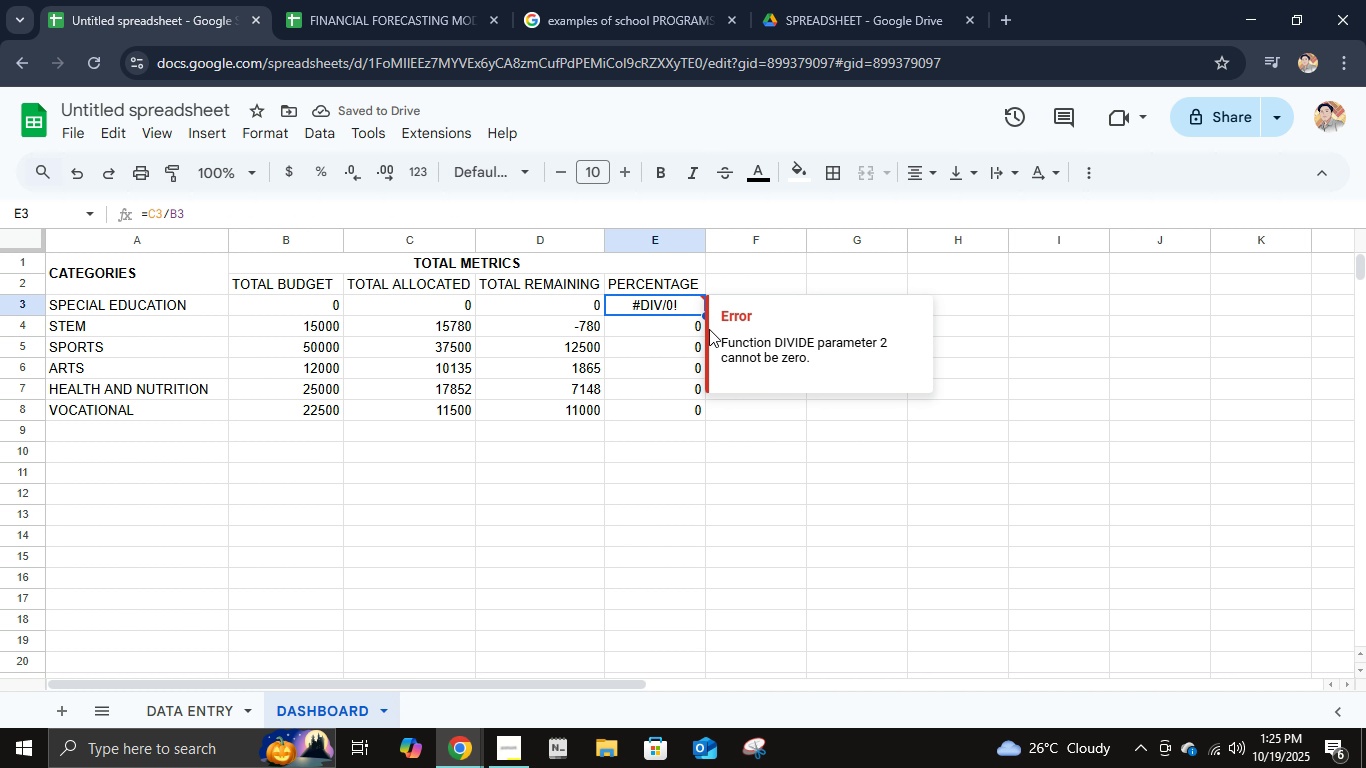 
left_click([1074, 372])
 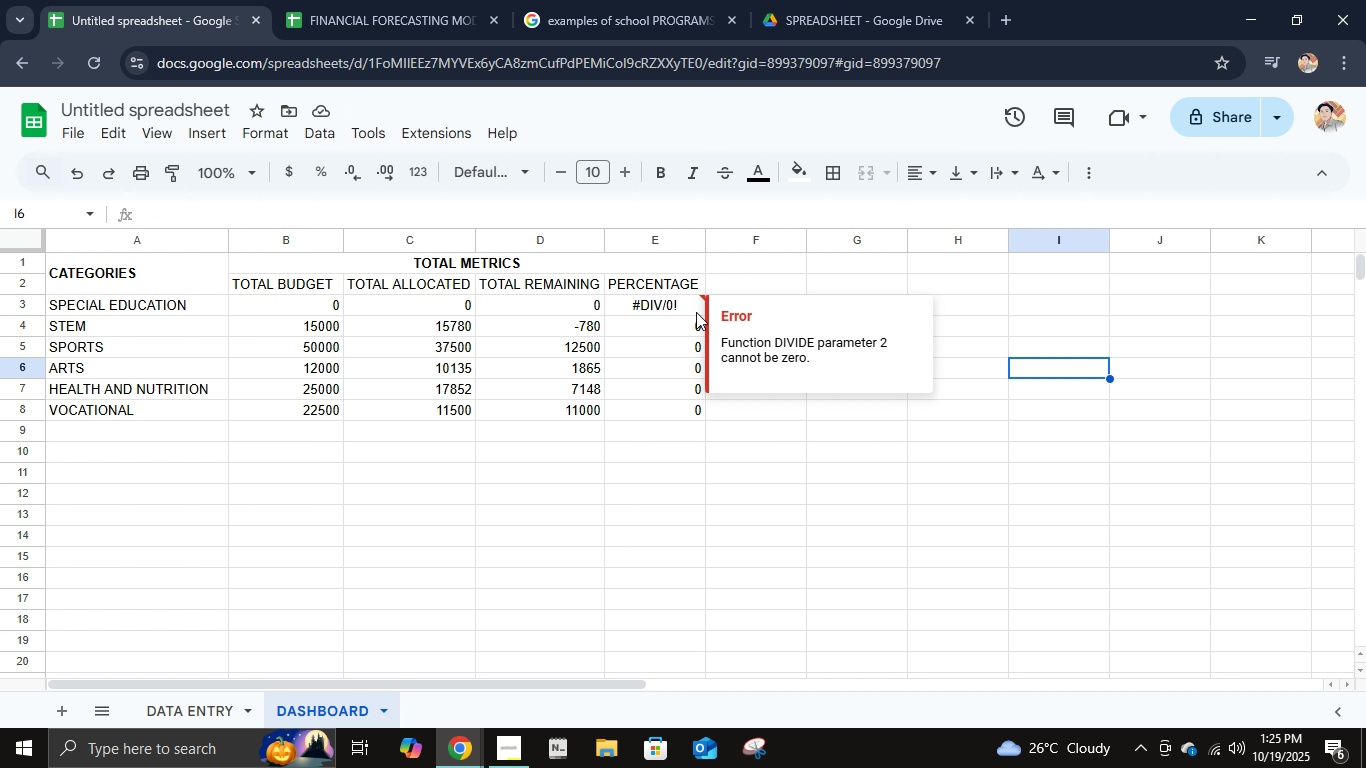 
left_click([696, 311])
 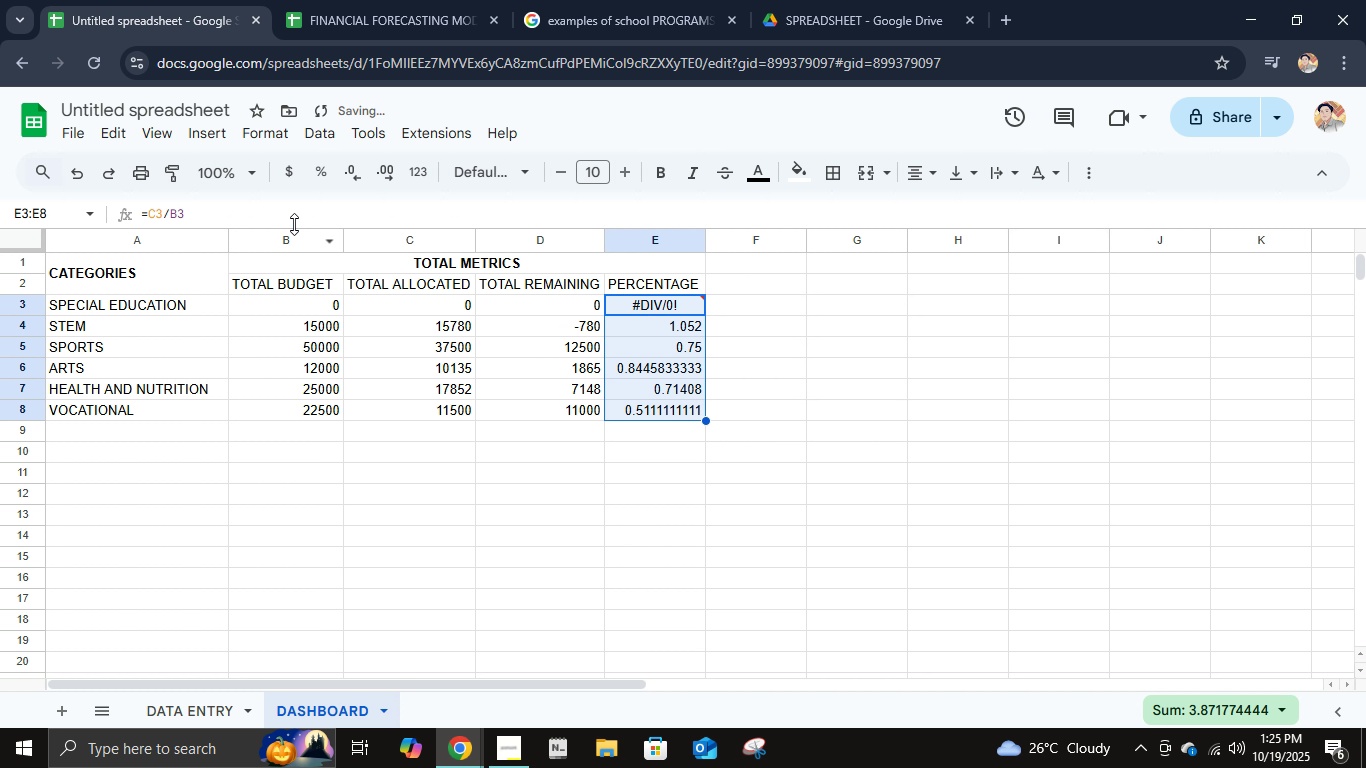 
left_click([313, 170])
 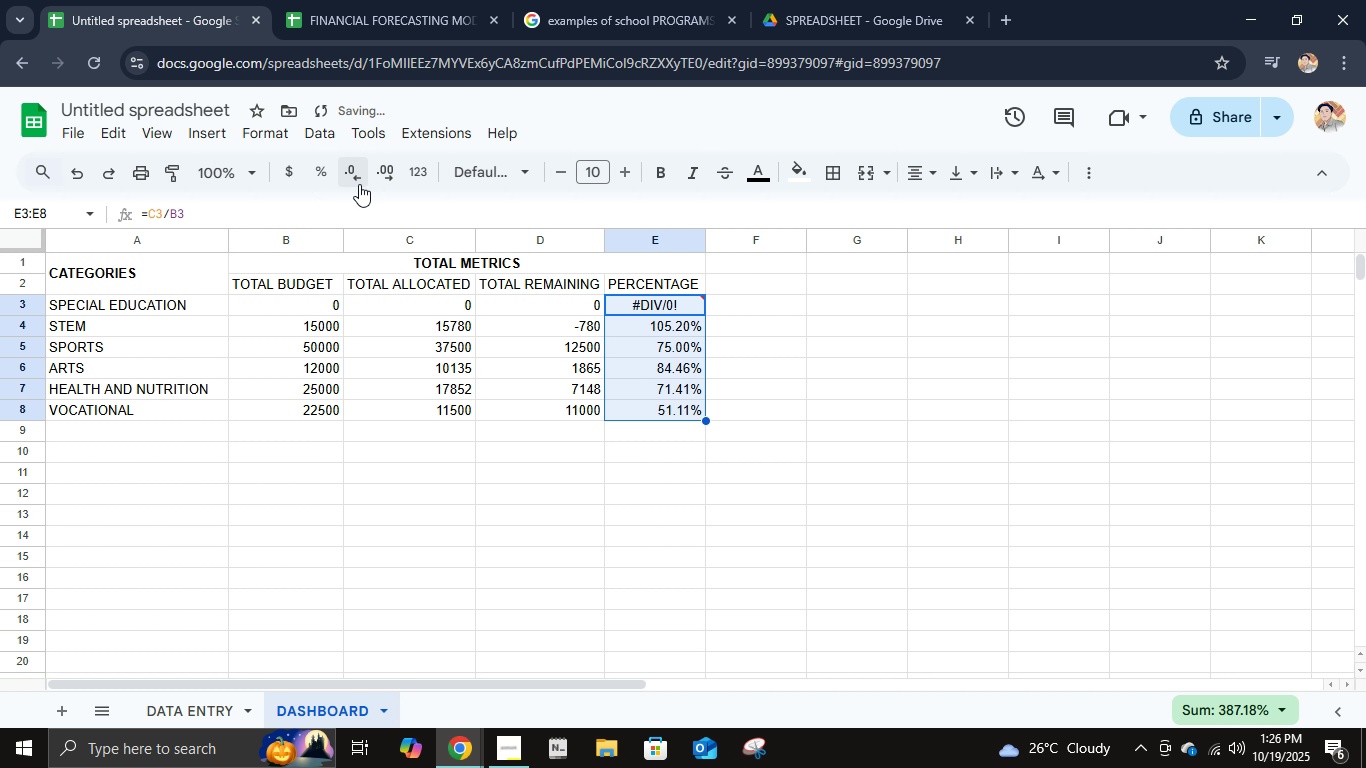 
double_click([359, 184])
 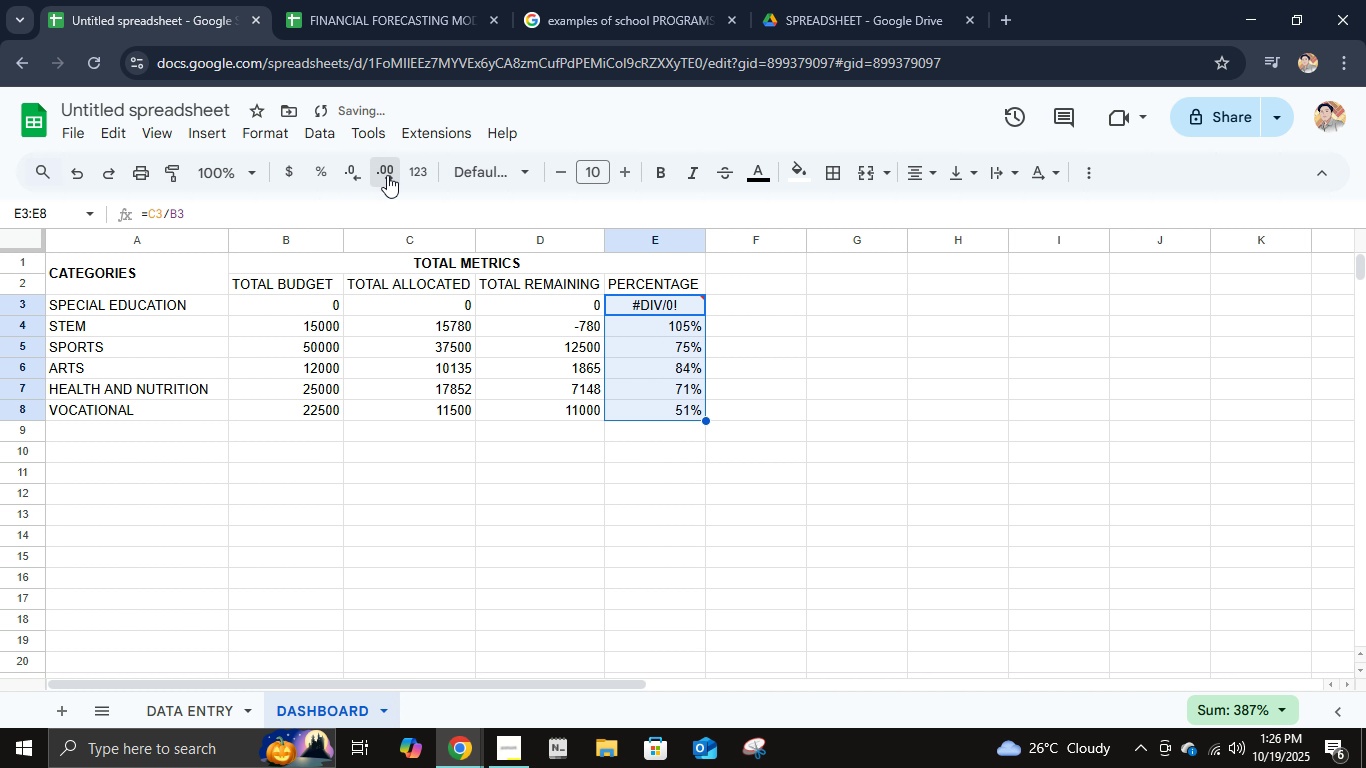 
left_click([387, 175])
 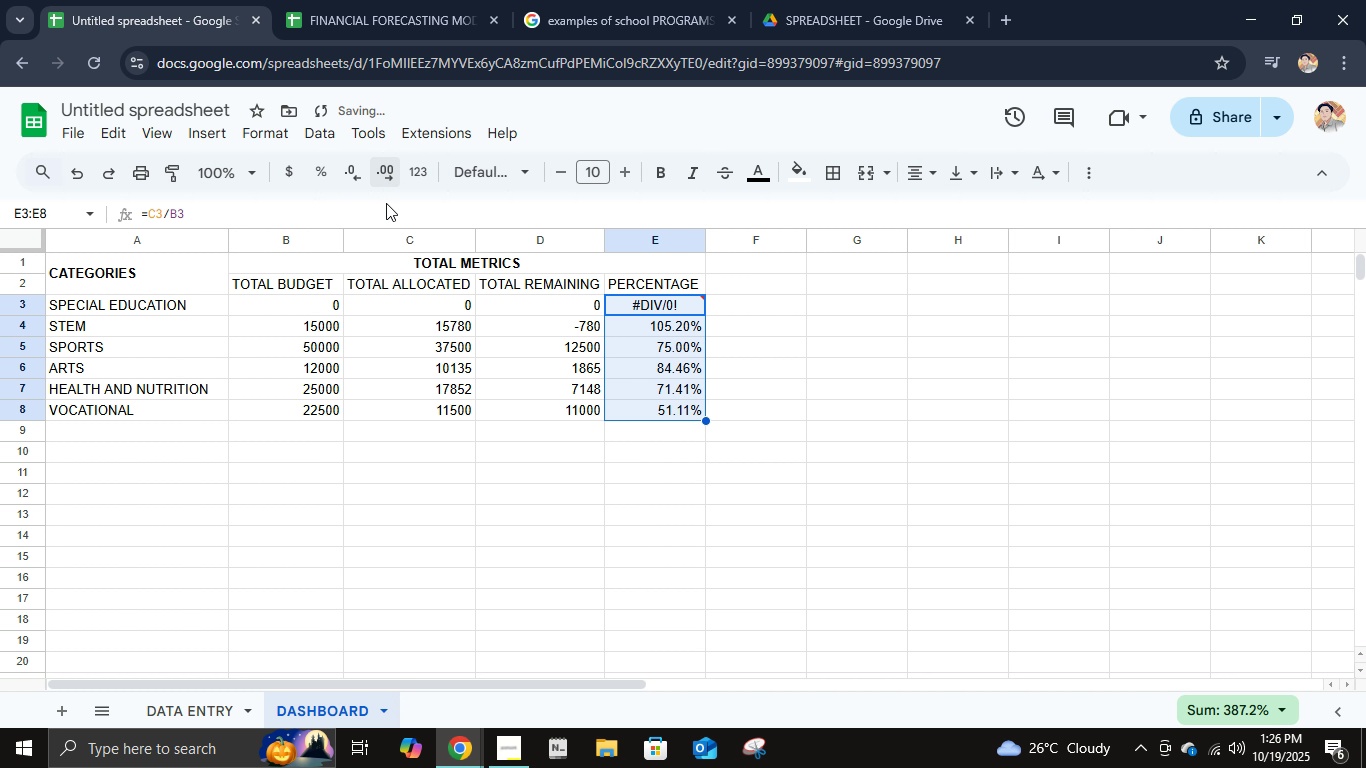 
left_click([387, 175])
 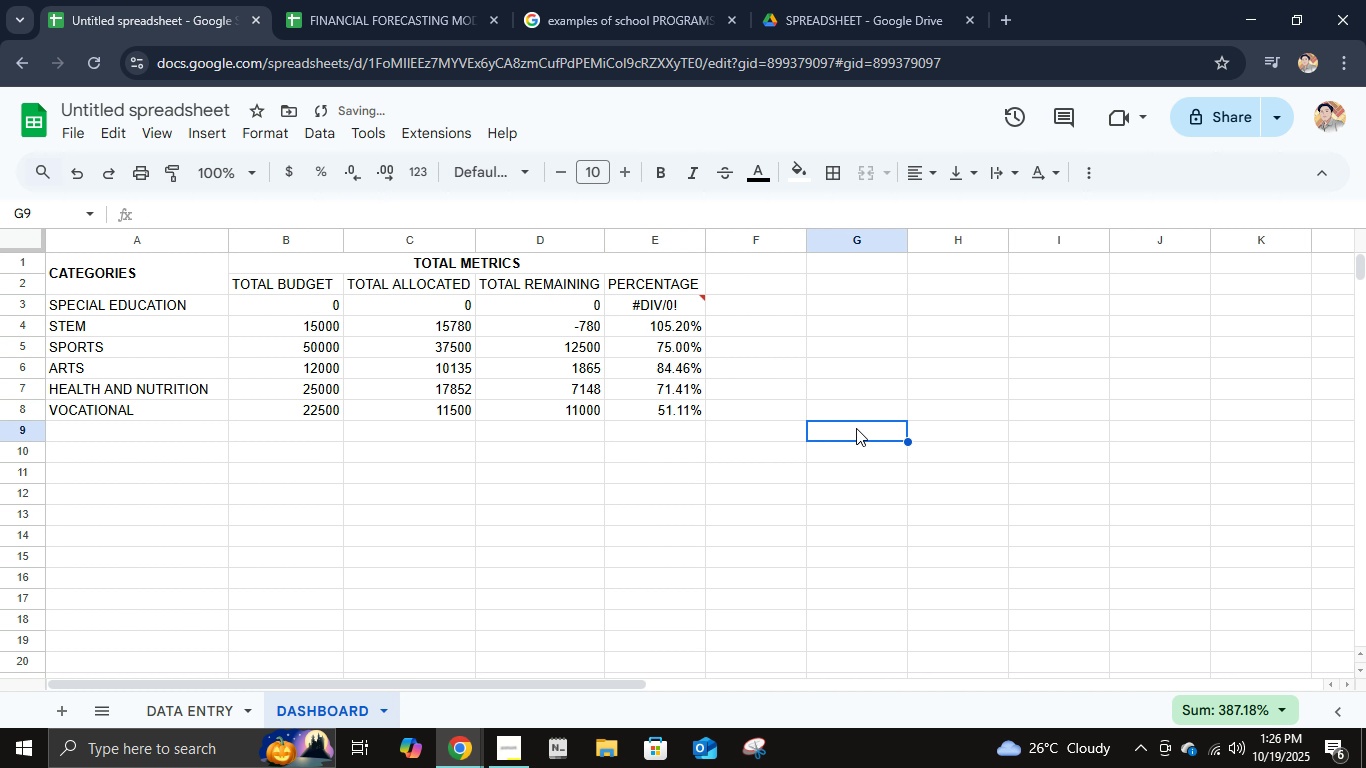 
left_click([856, 428])
 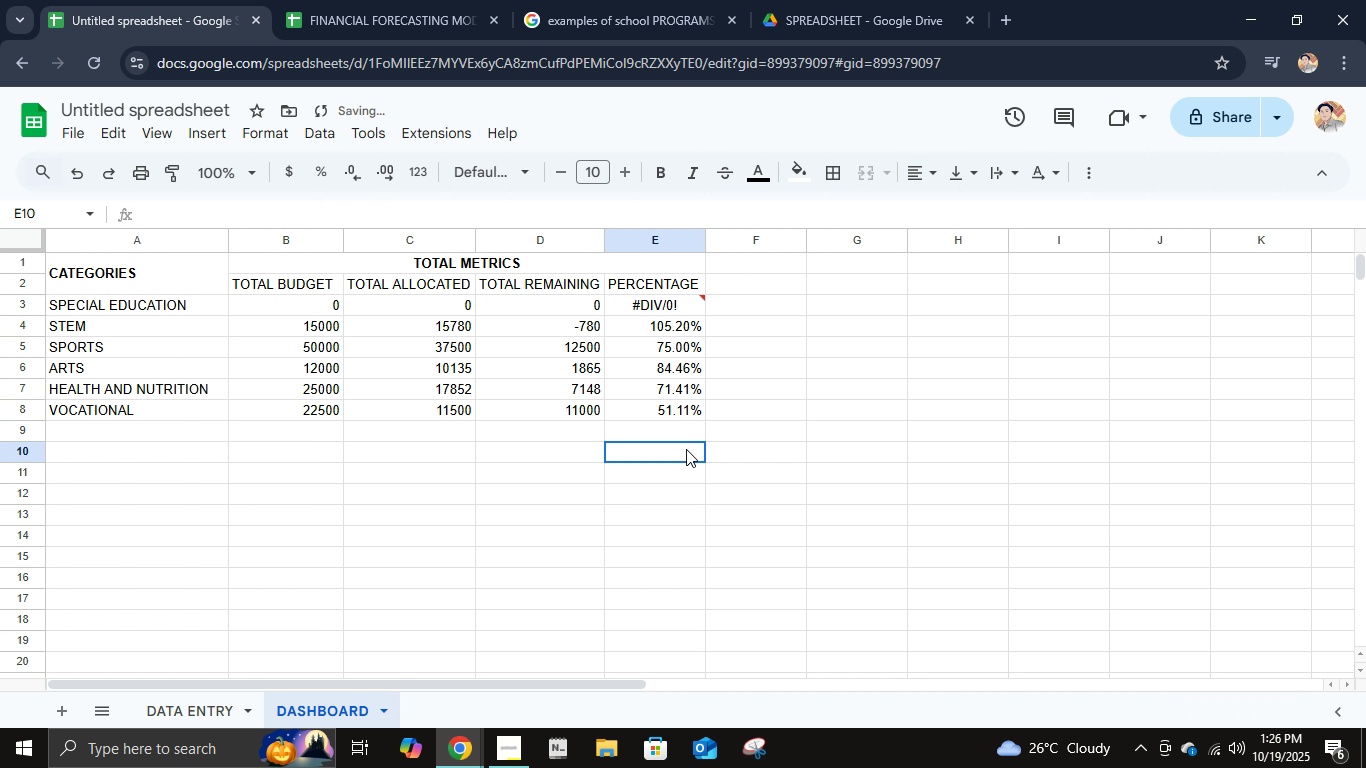 
left_click([686, 449])
 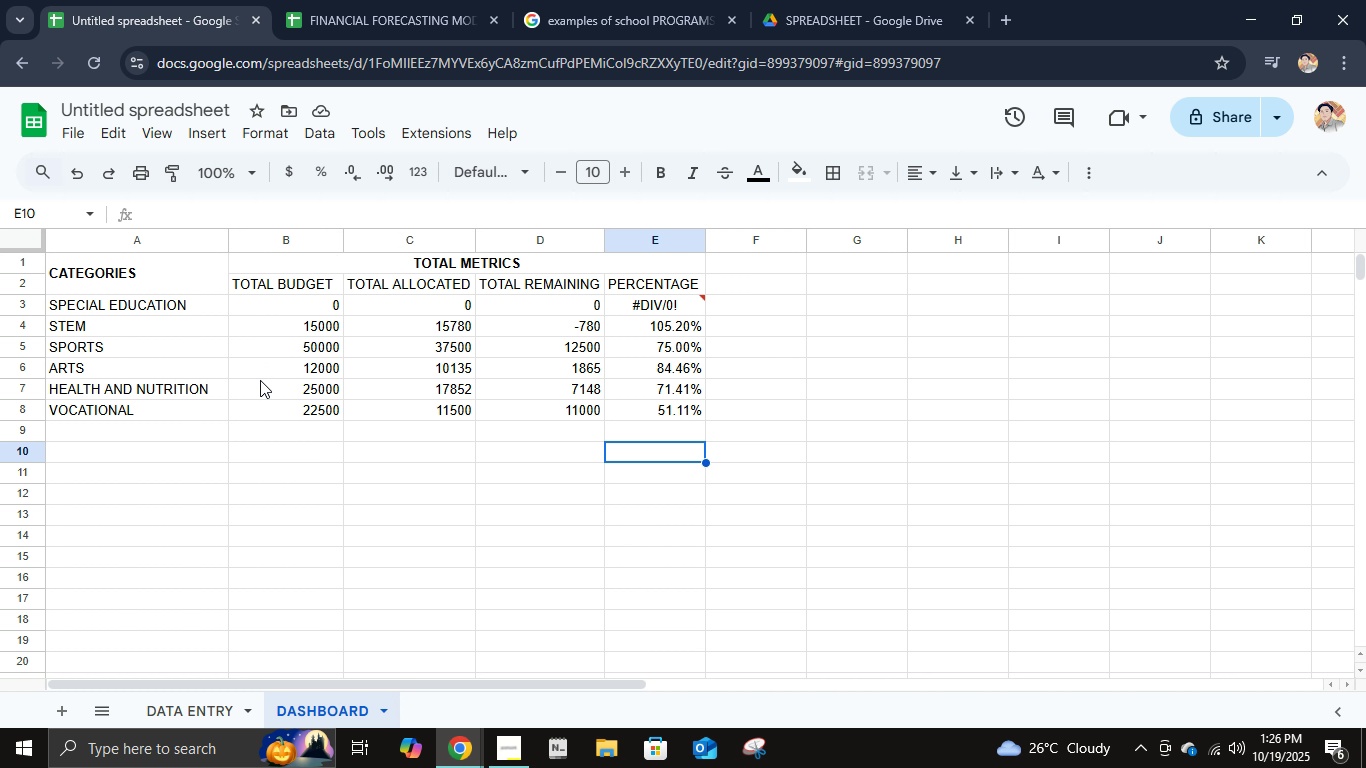 
wait(17.27)
 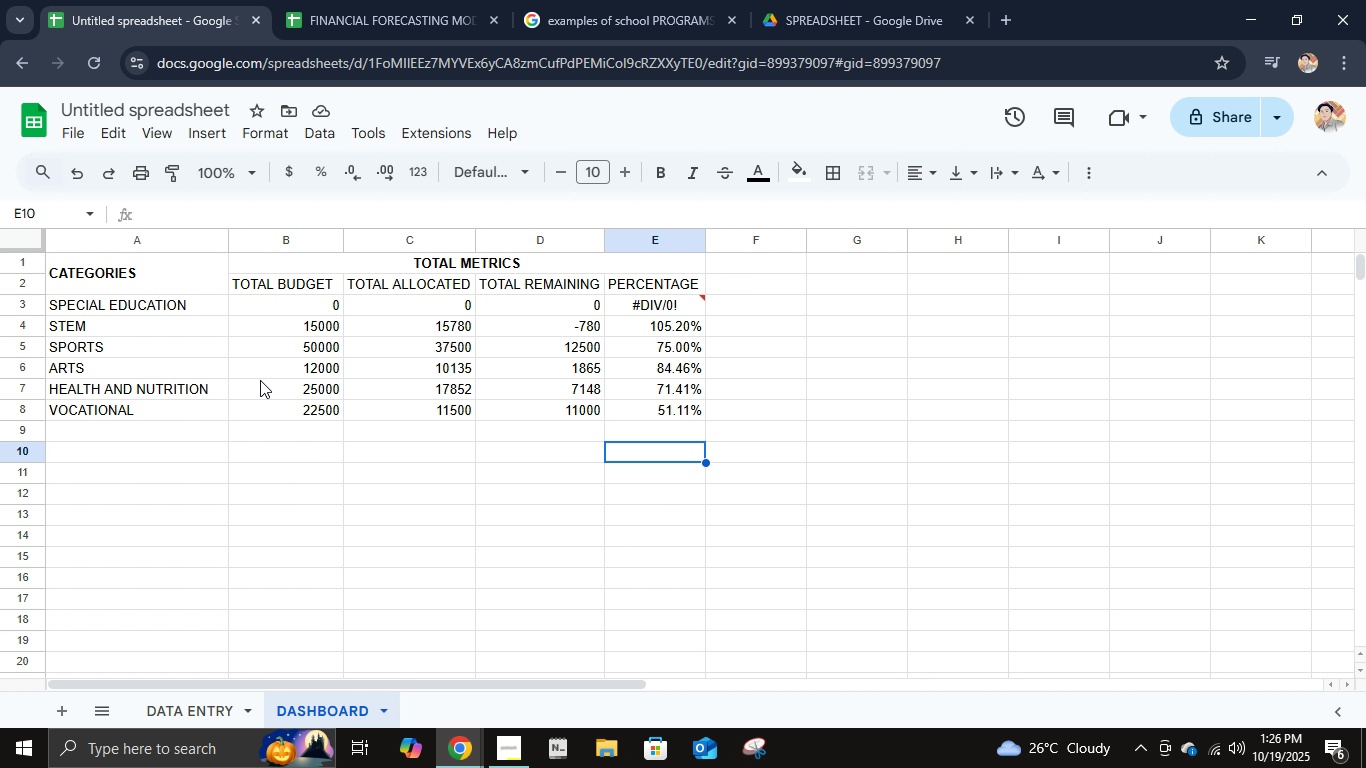 
left_click([179, 450])
 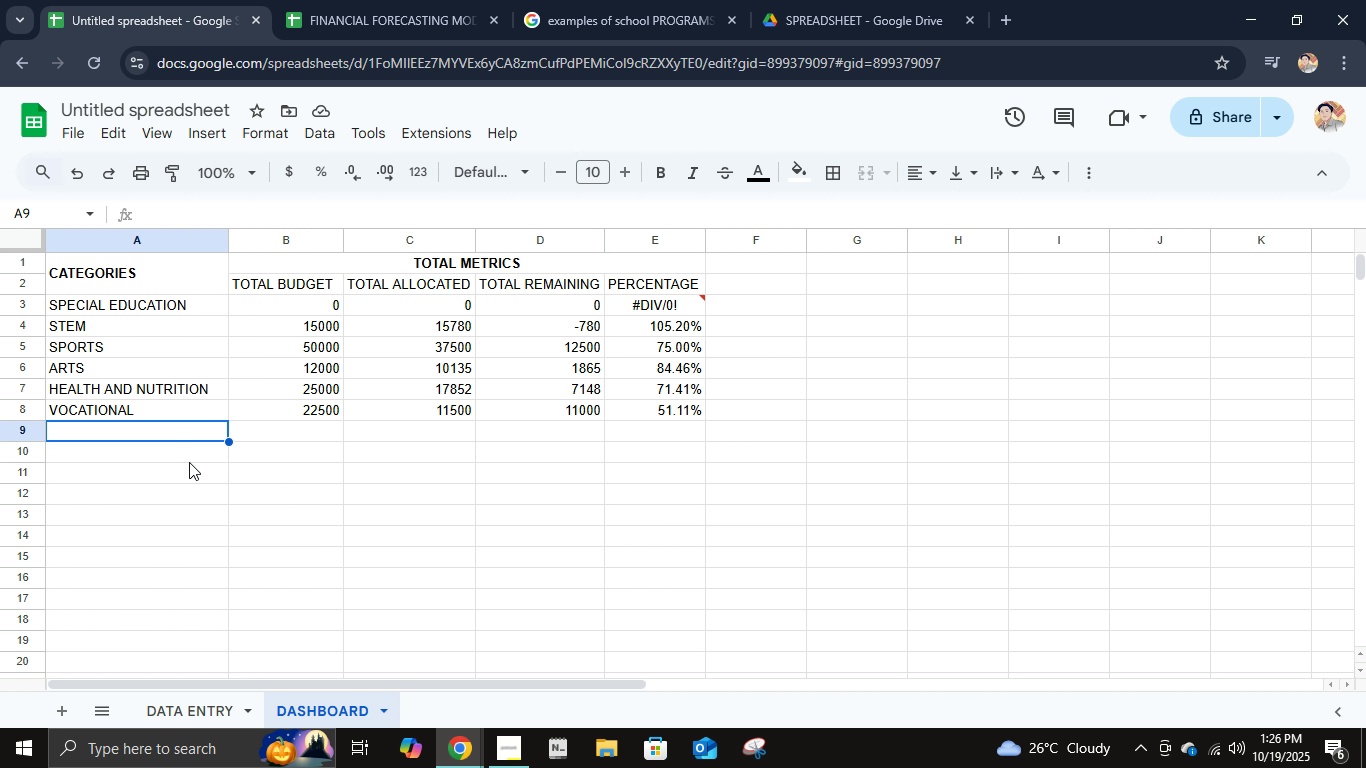 
left_click([178, 436])
 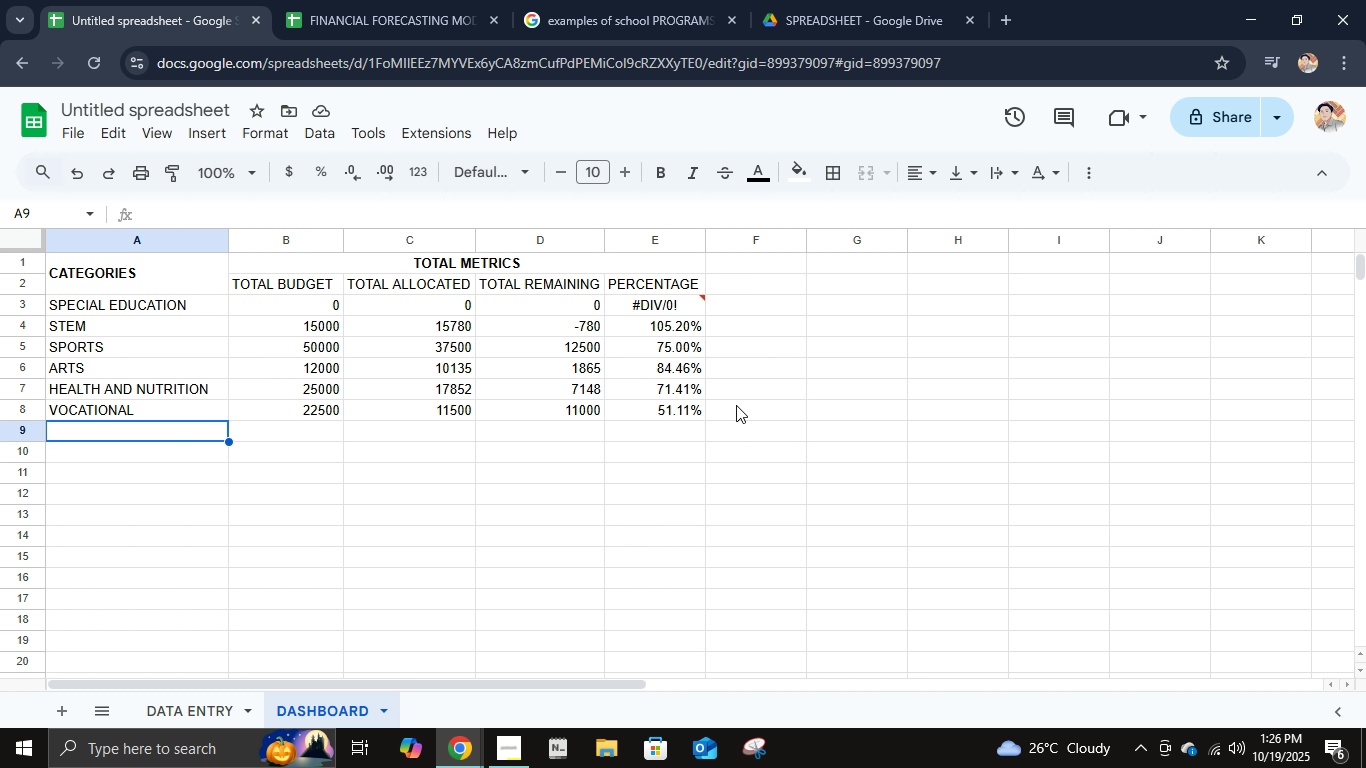 
wait(7.3)
 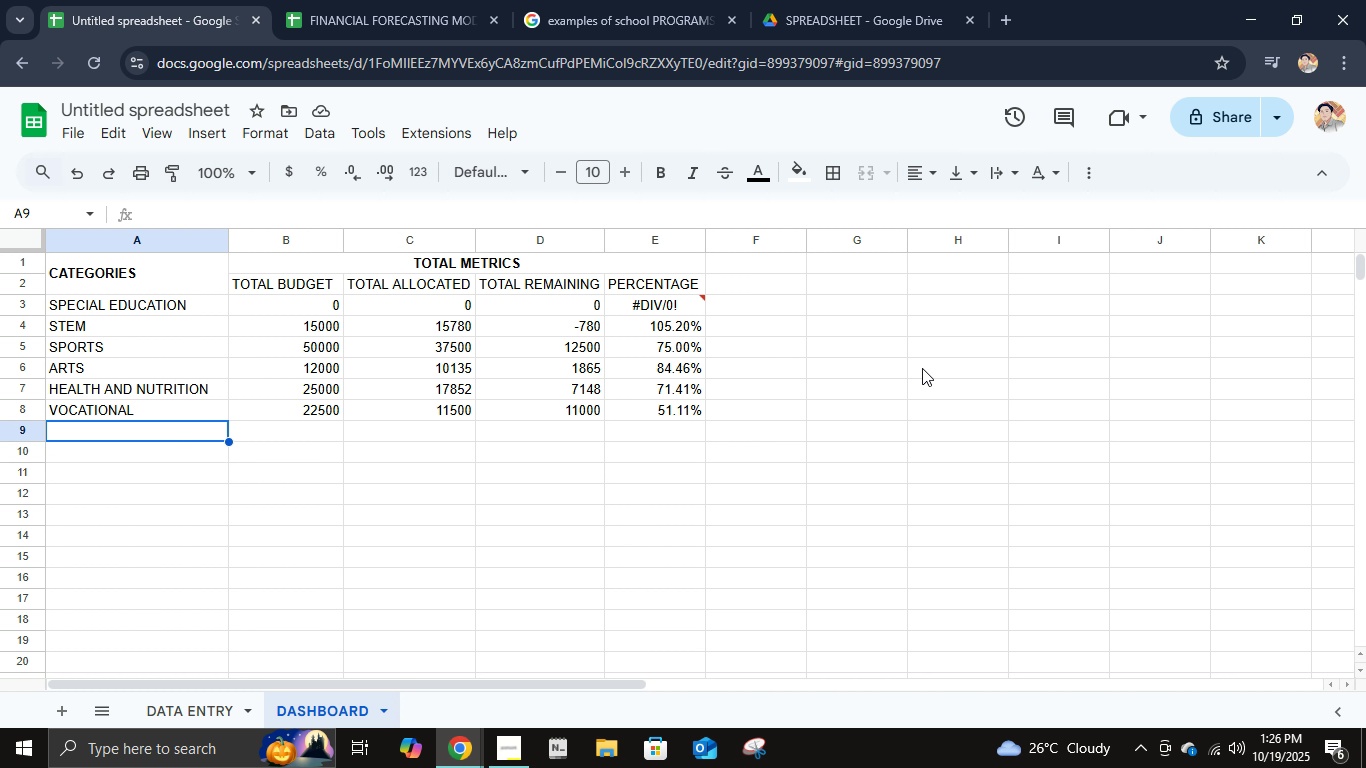 
type(total)
 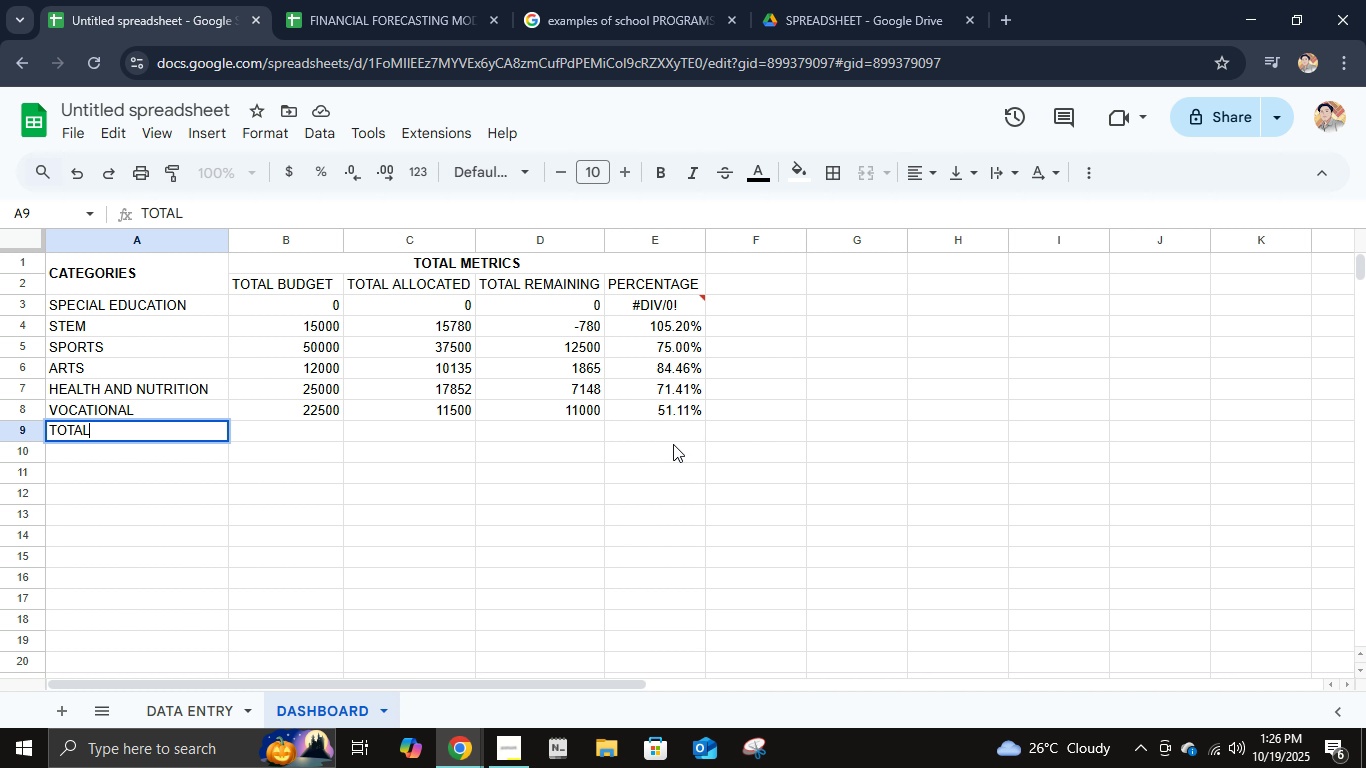 
key(Enter)
 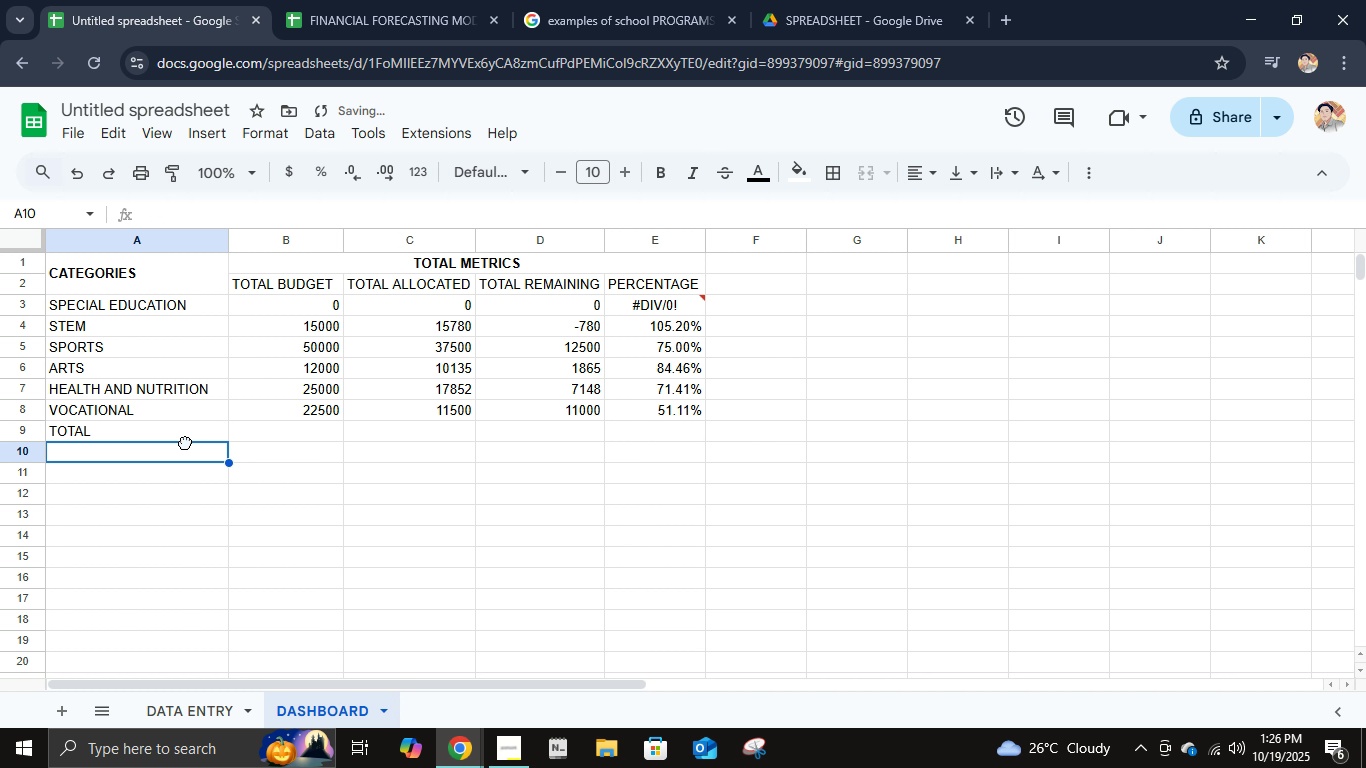 
left_click([185, 442])
 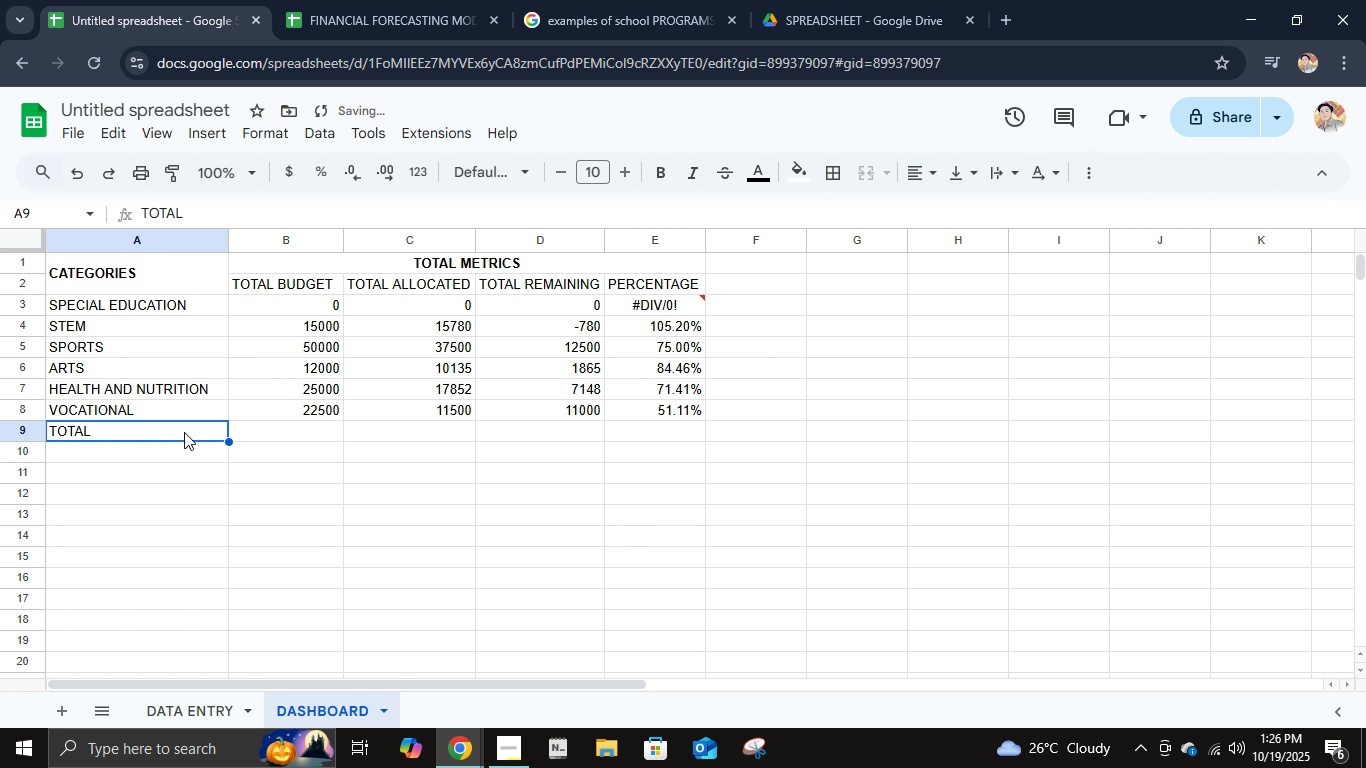 
left_click([184, 432])
 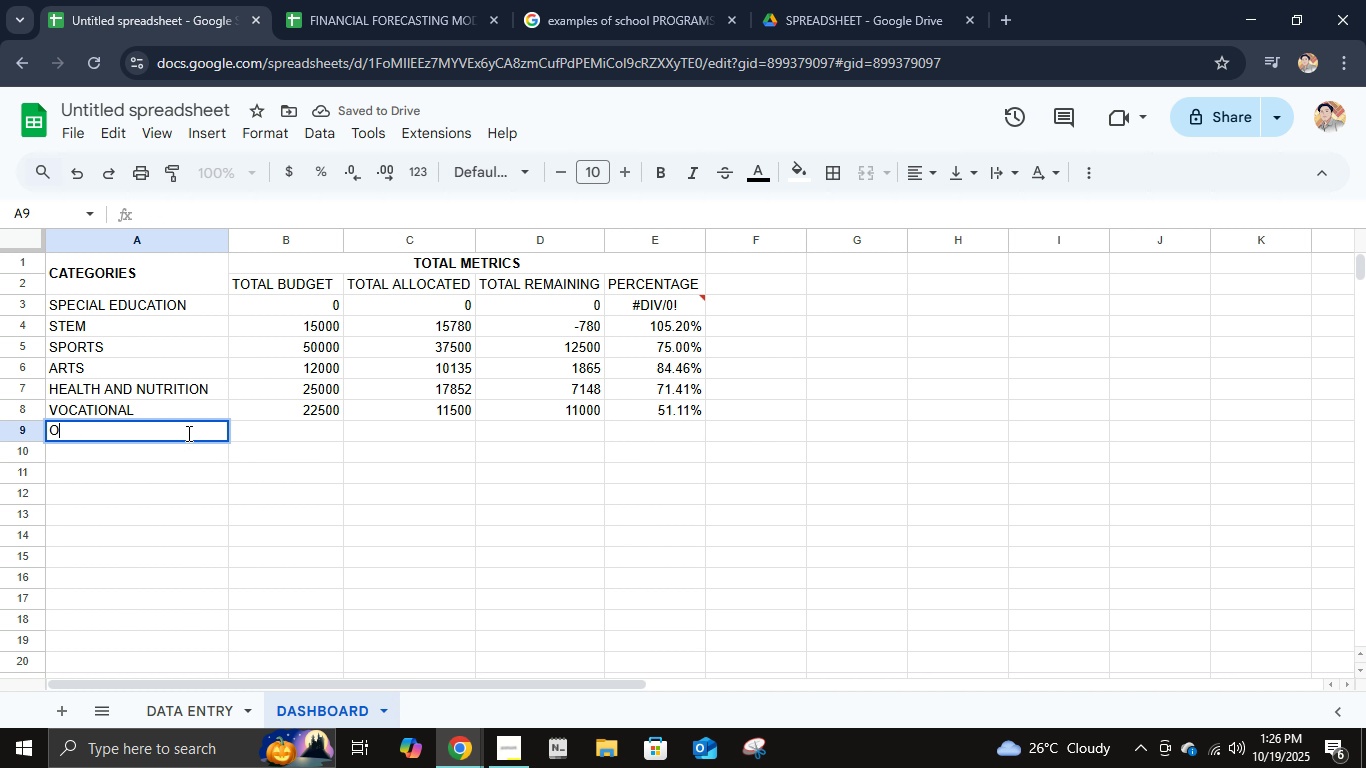 
type(overall total)
 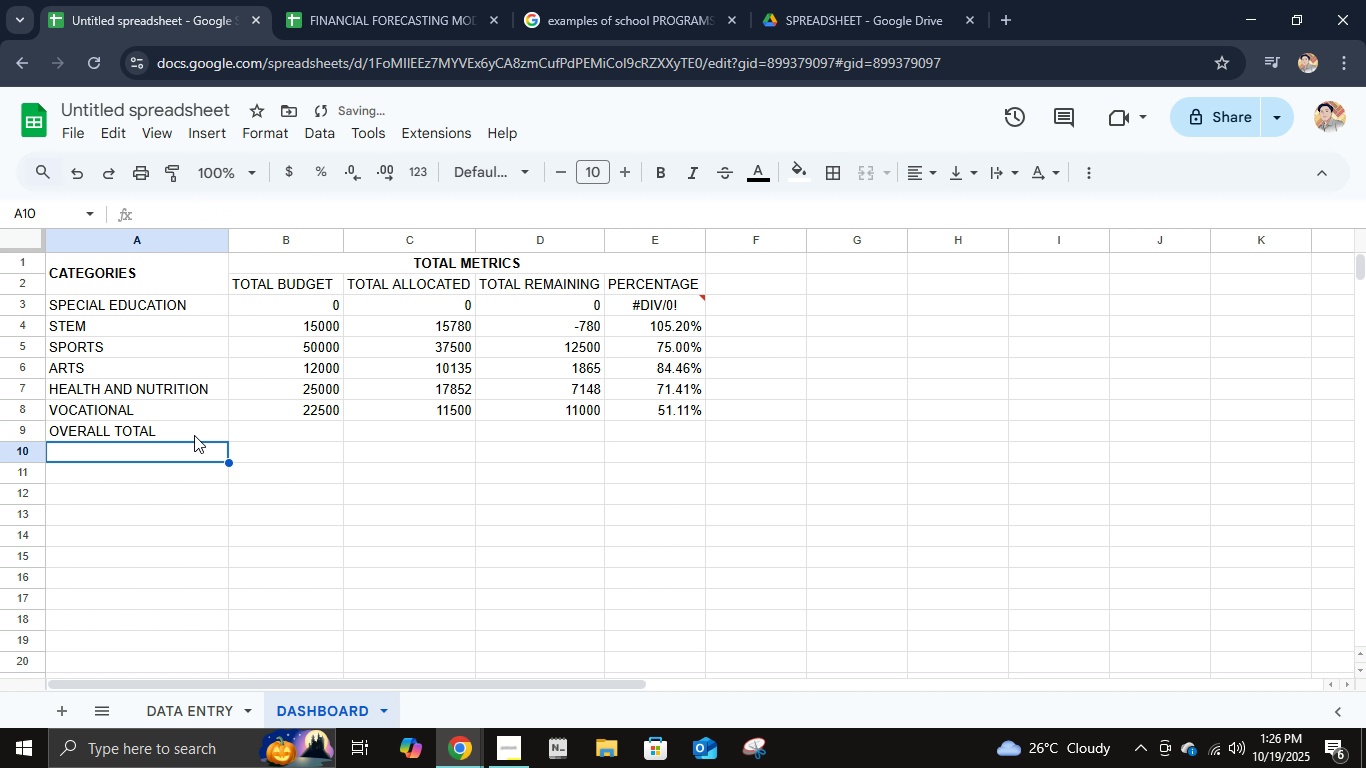 
key(Enter)
 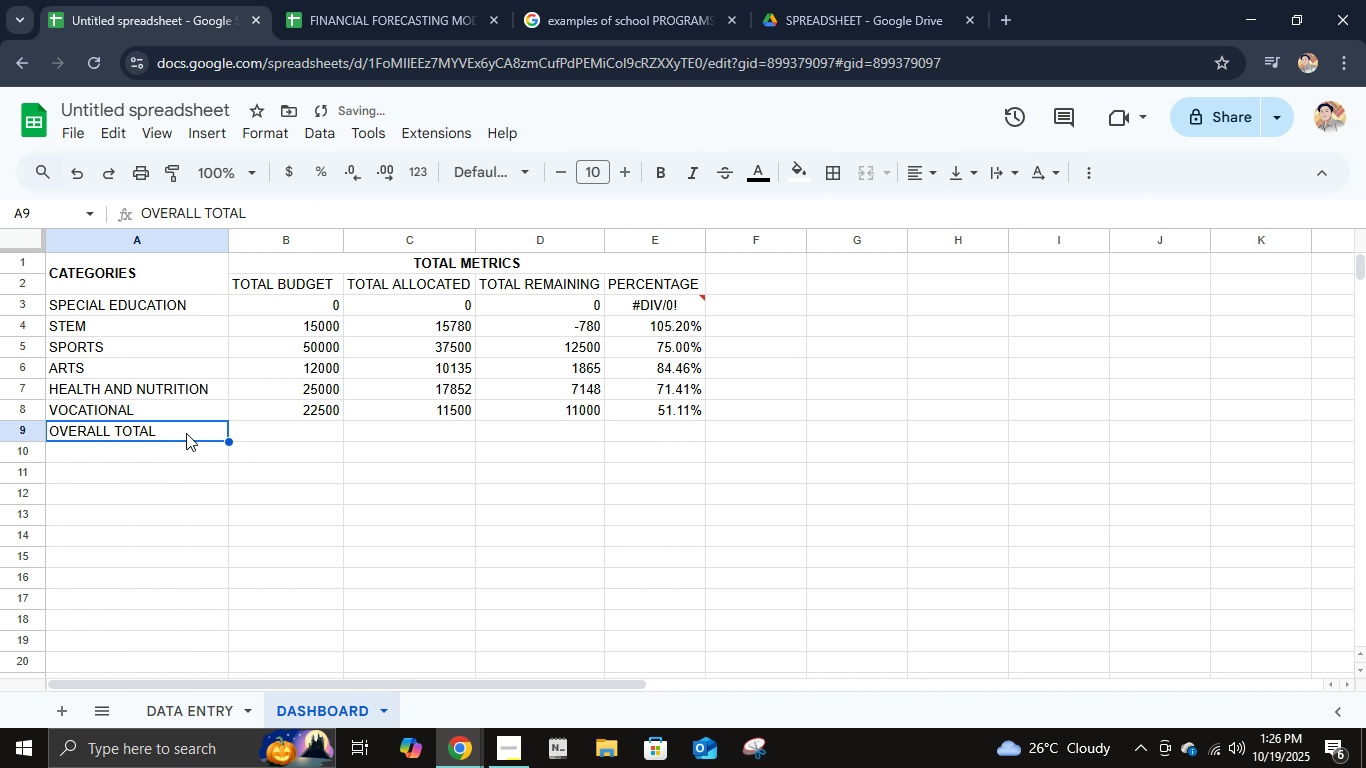 
left_click([186, 432])
 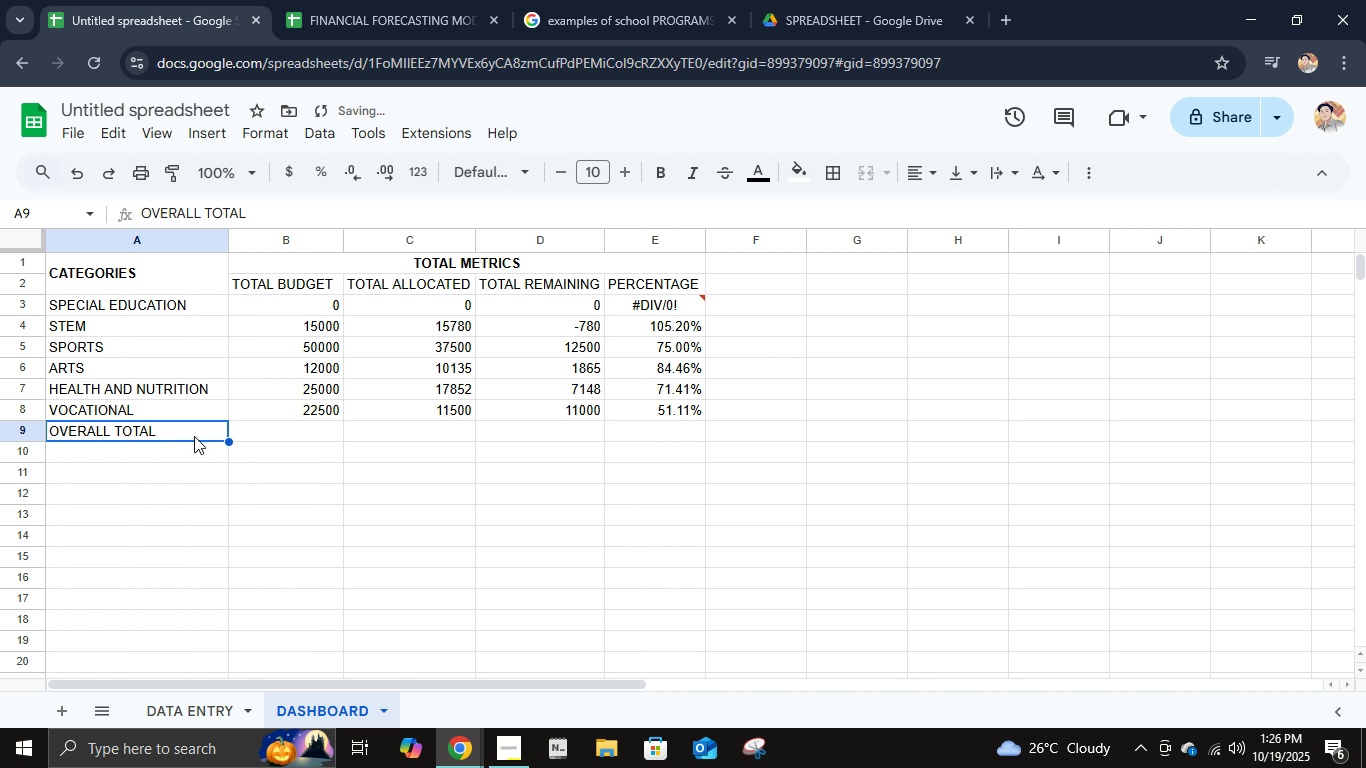 
key(Control+B)
 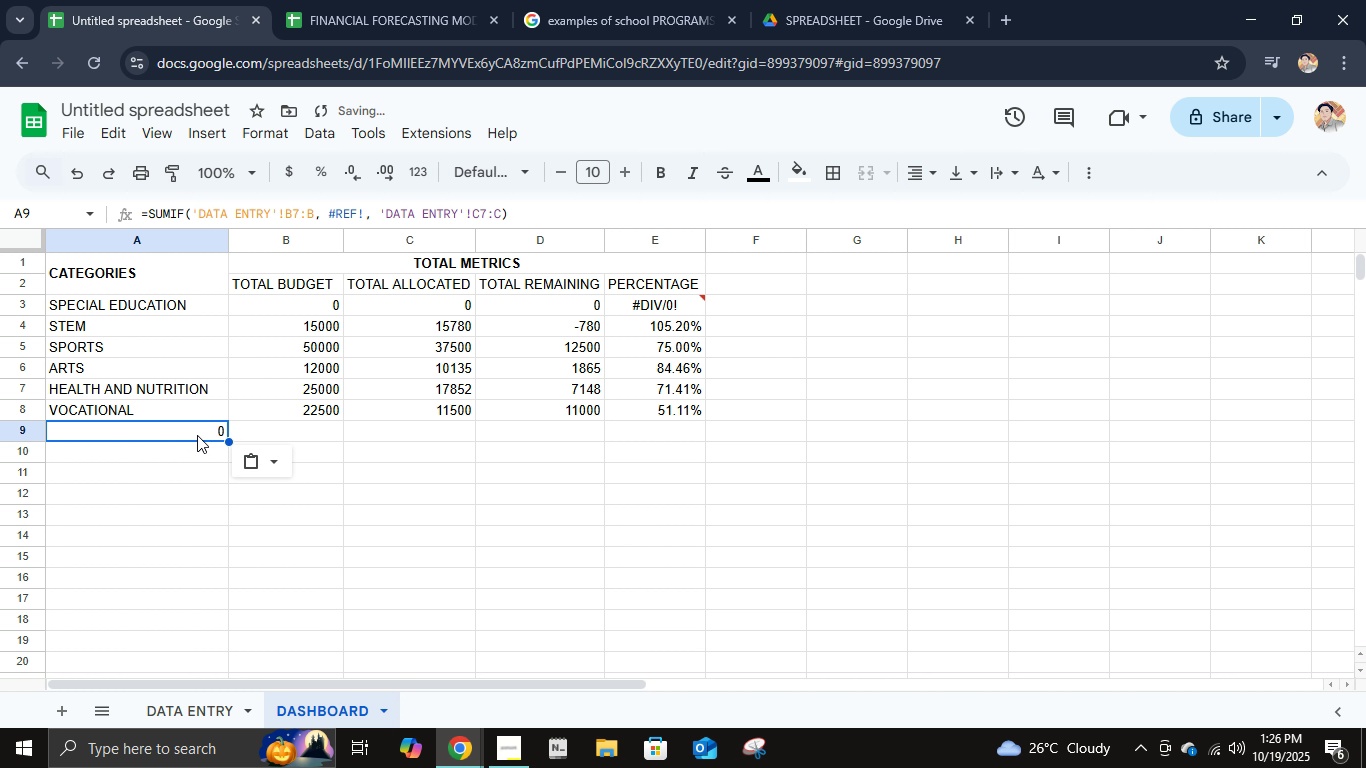 
key(Control+V)
 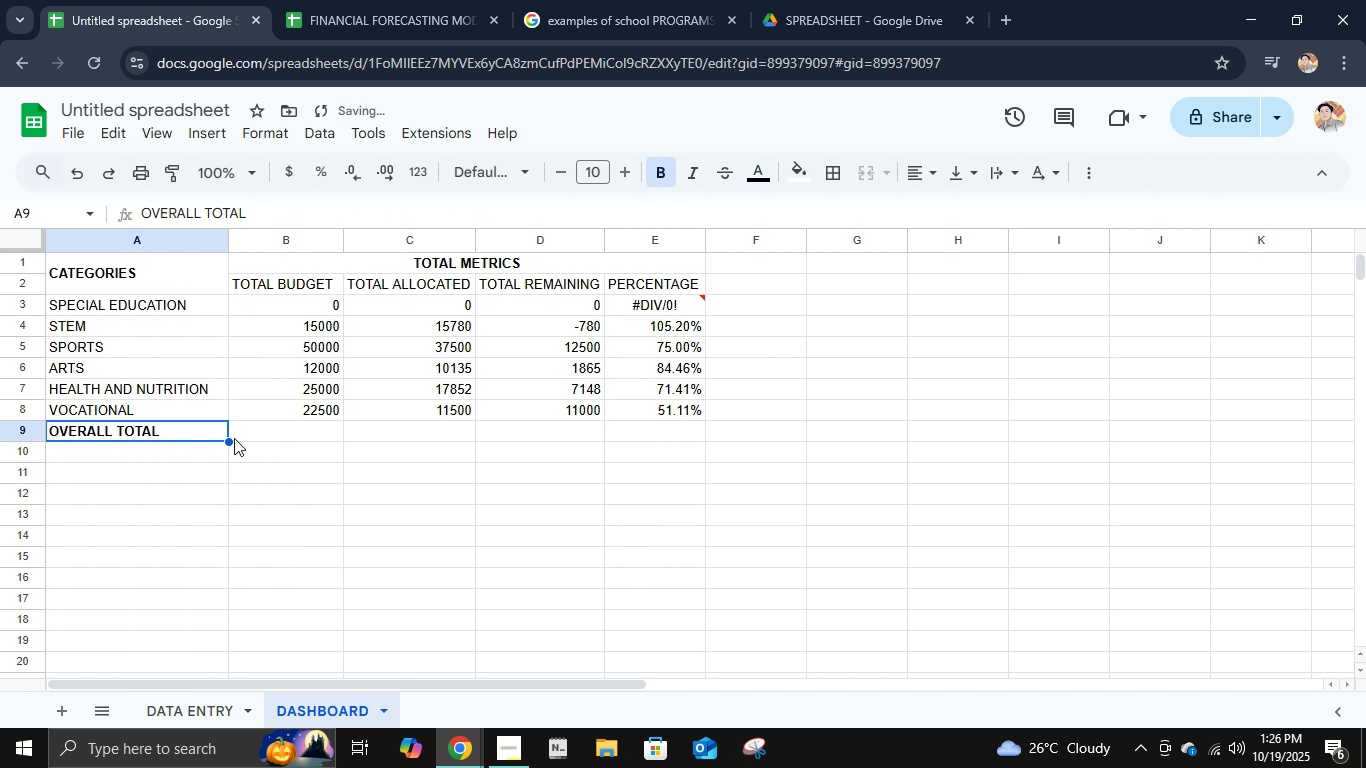 
key(Control+Z)
 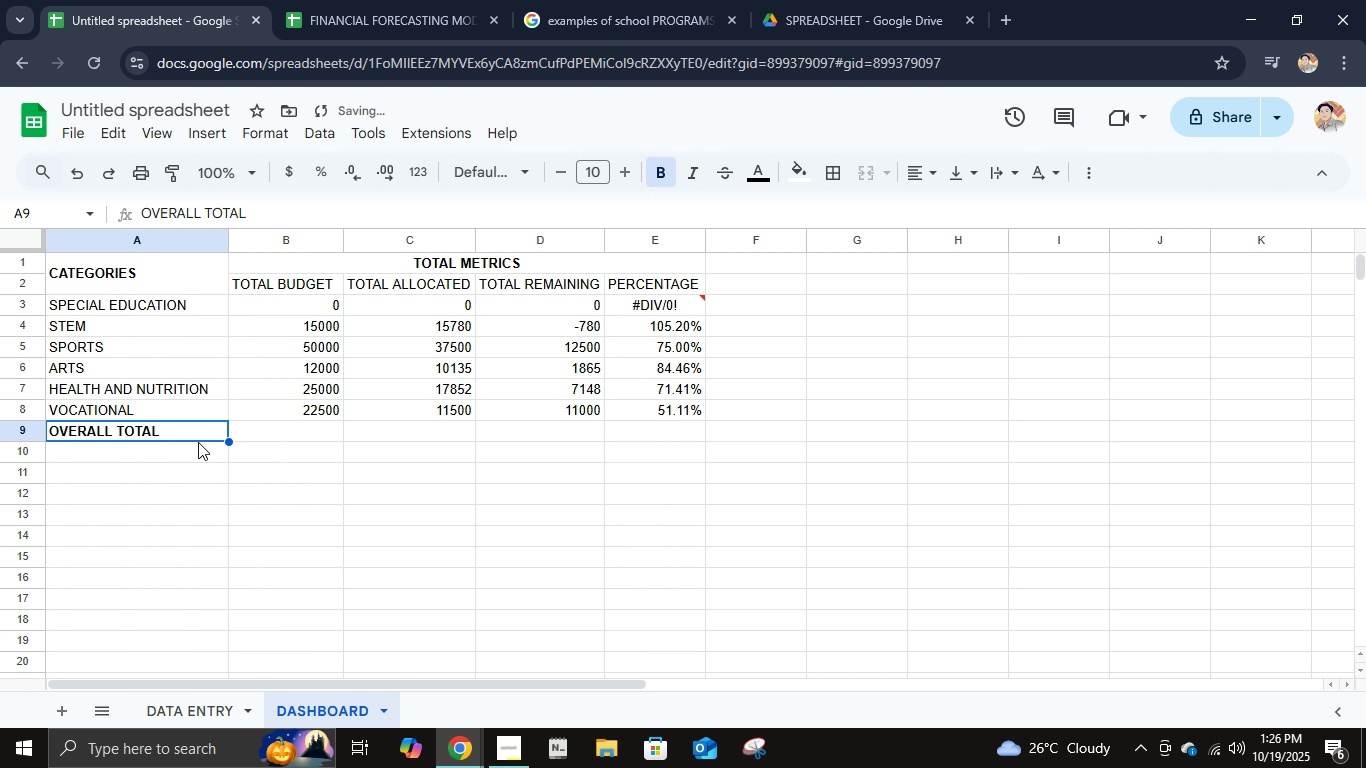 
hold_key(key=ControlLeft, duration=0.74)
 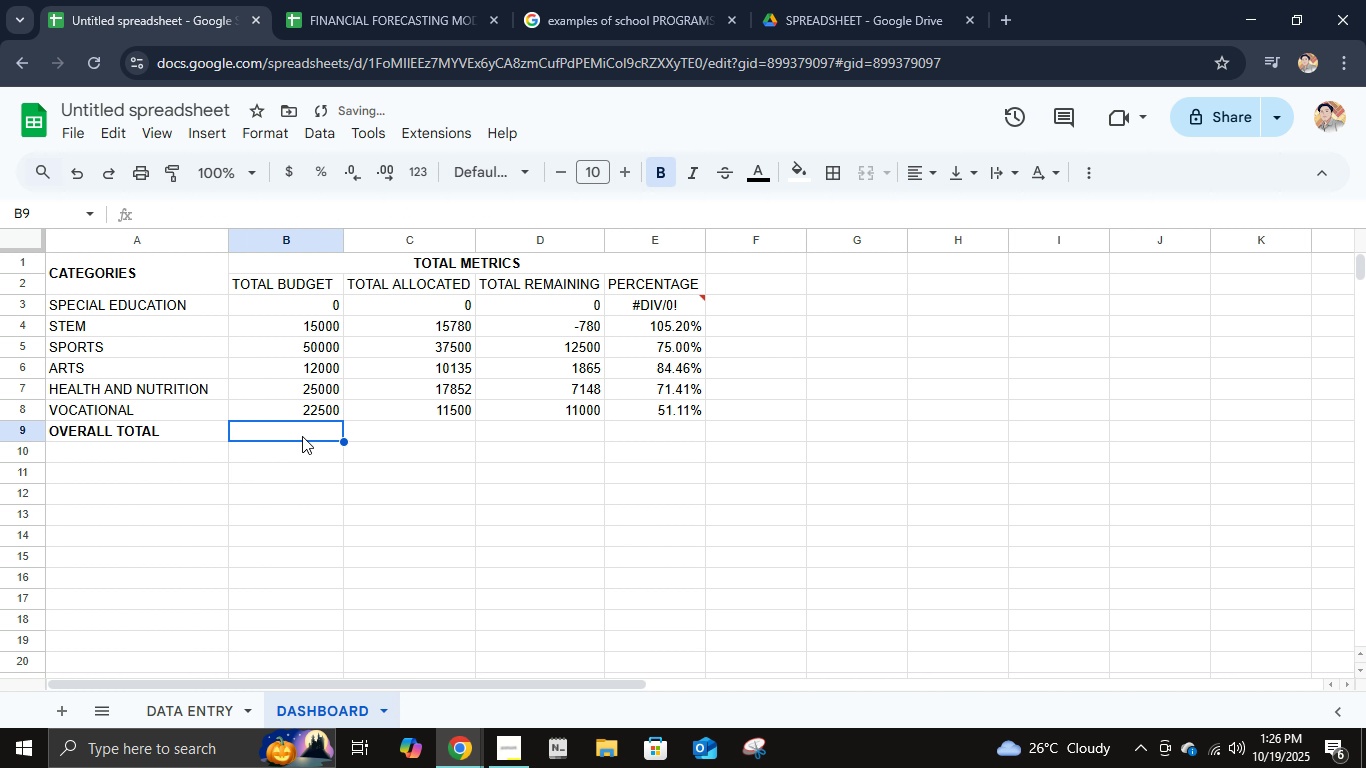 
left_click([302, 436])
 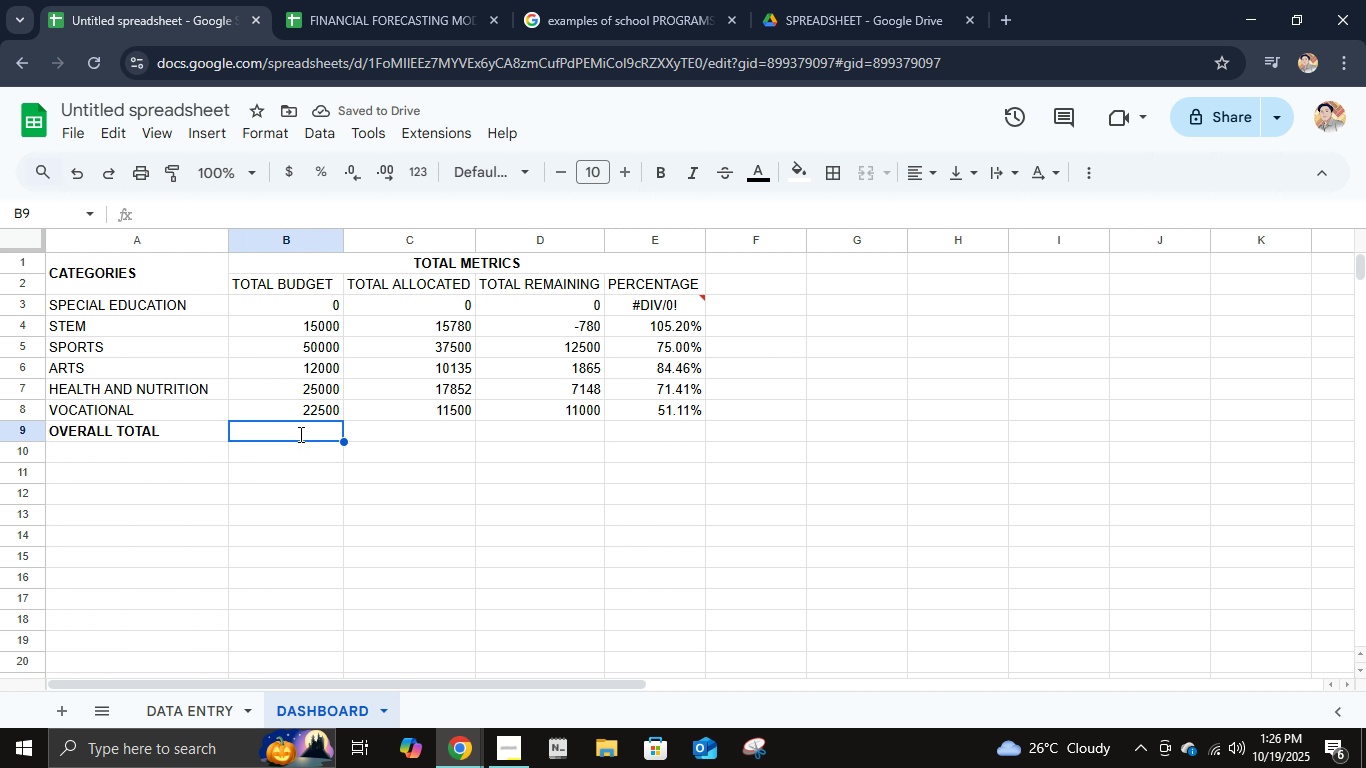 
type(=sum()
 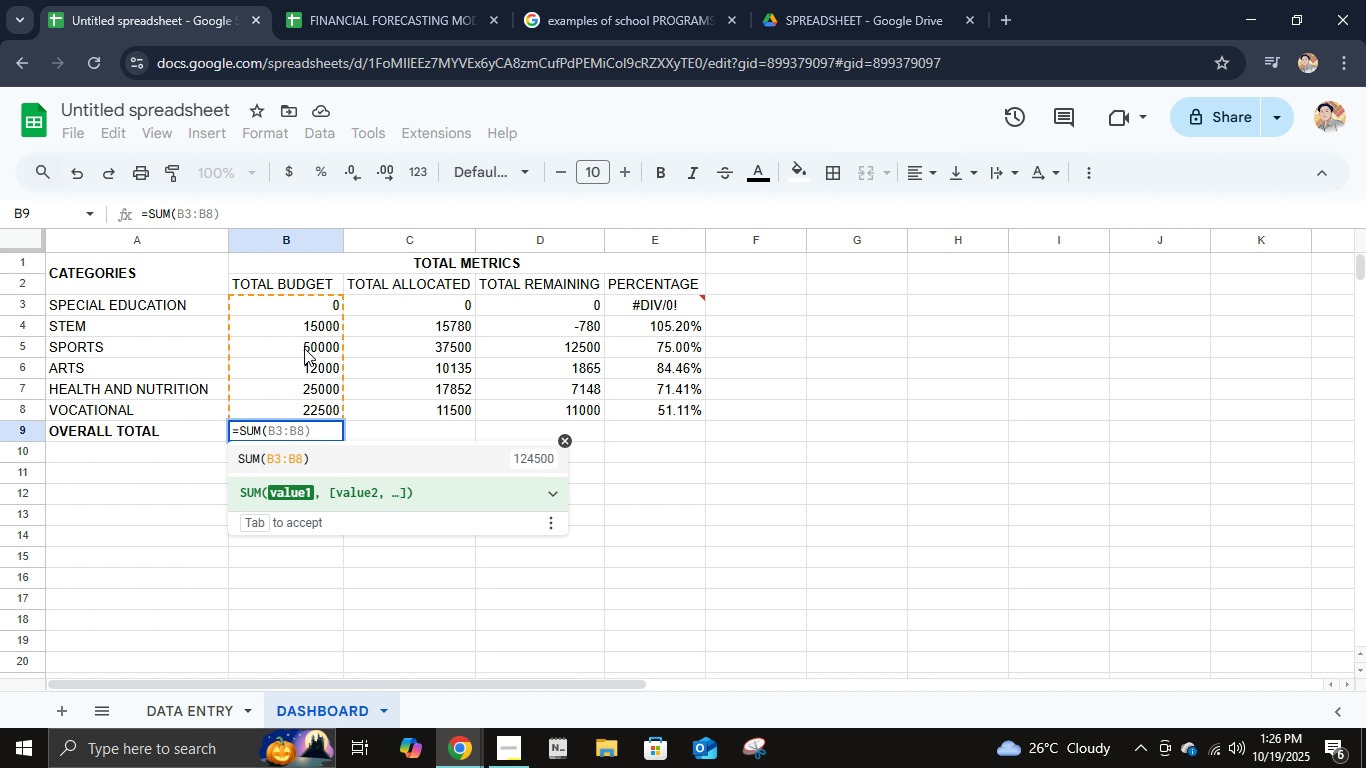 
left_click([295, 450])
 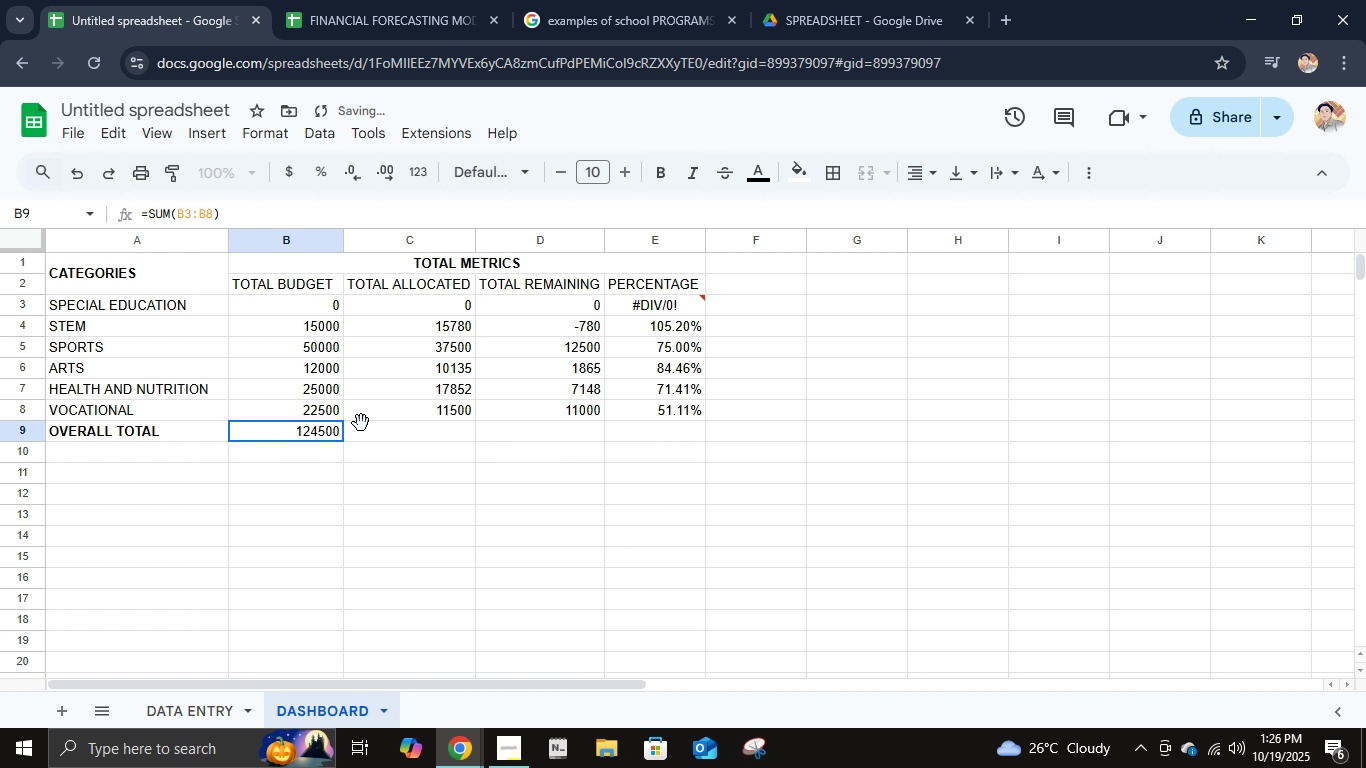 
left_click([361, 423])
 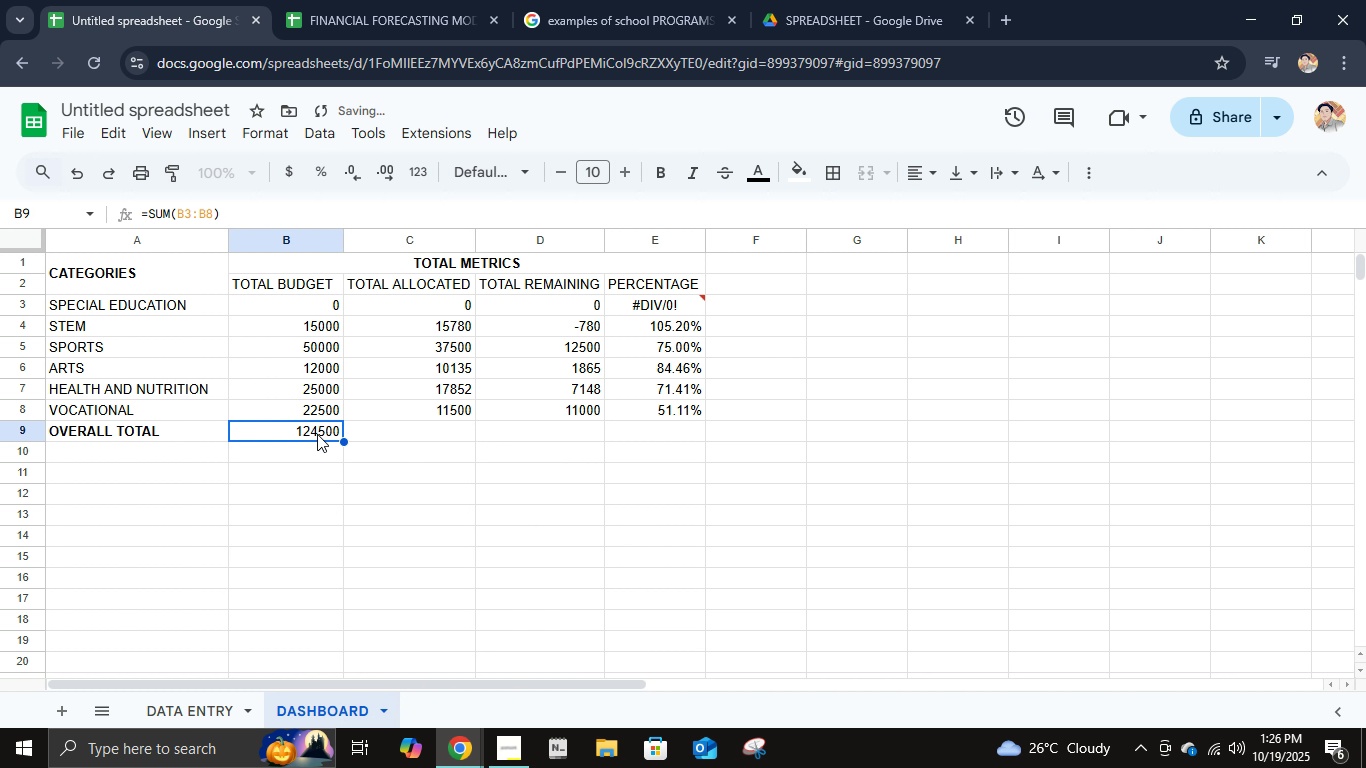 
left_click([311, 430])
 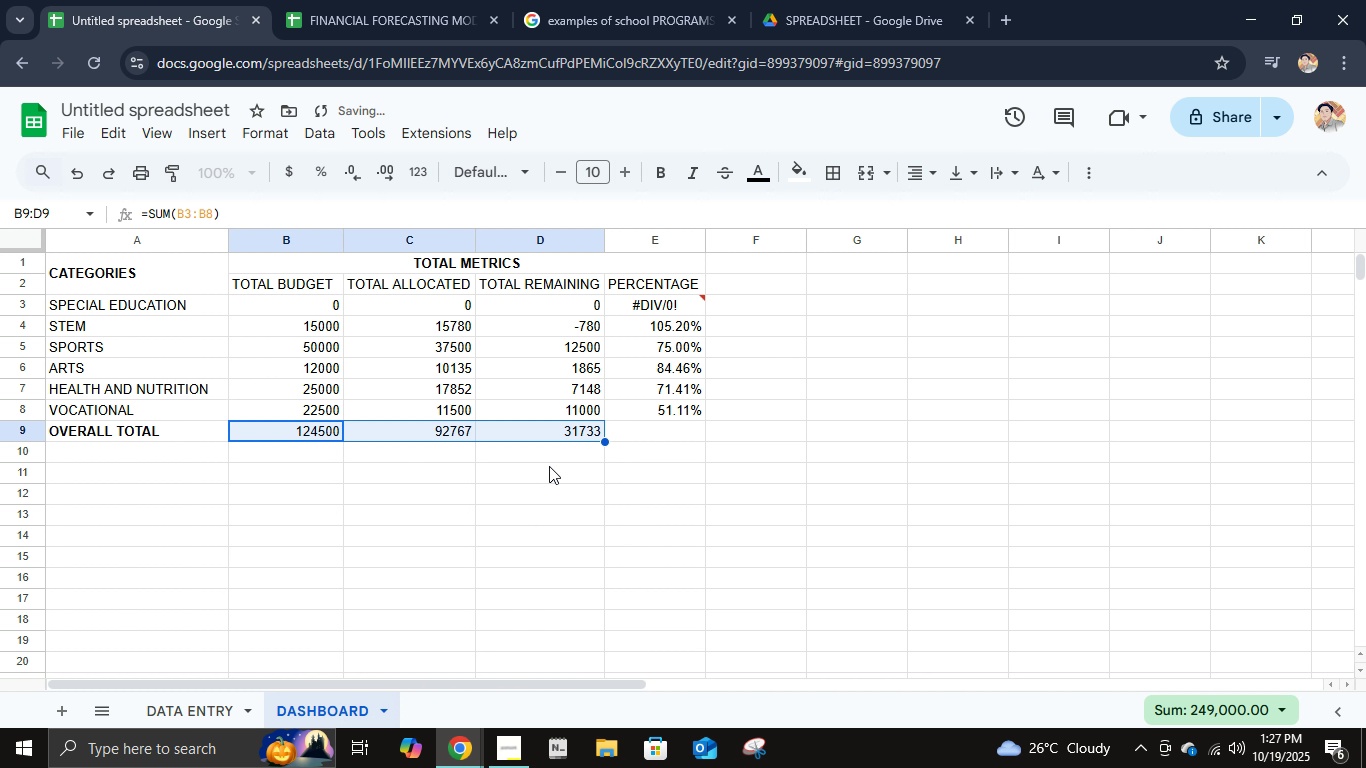 
left_click([453, 434])
 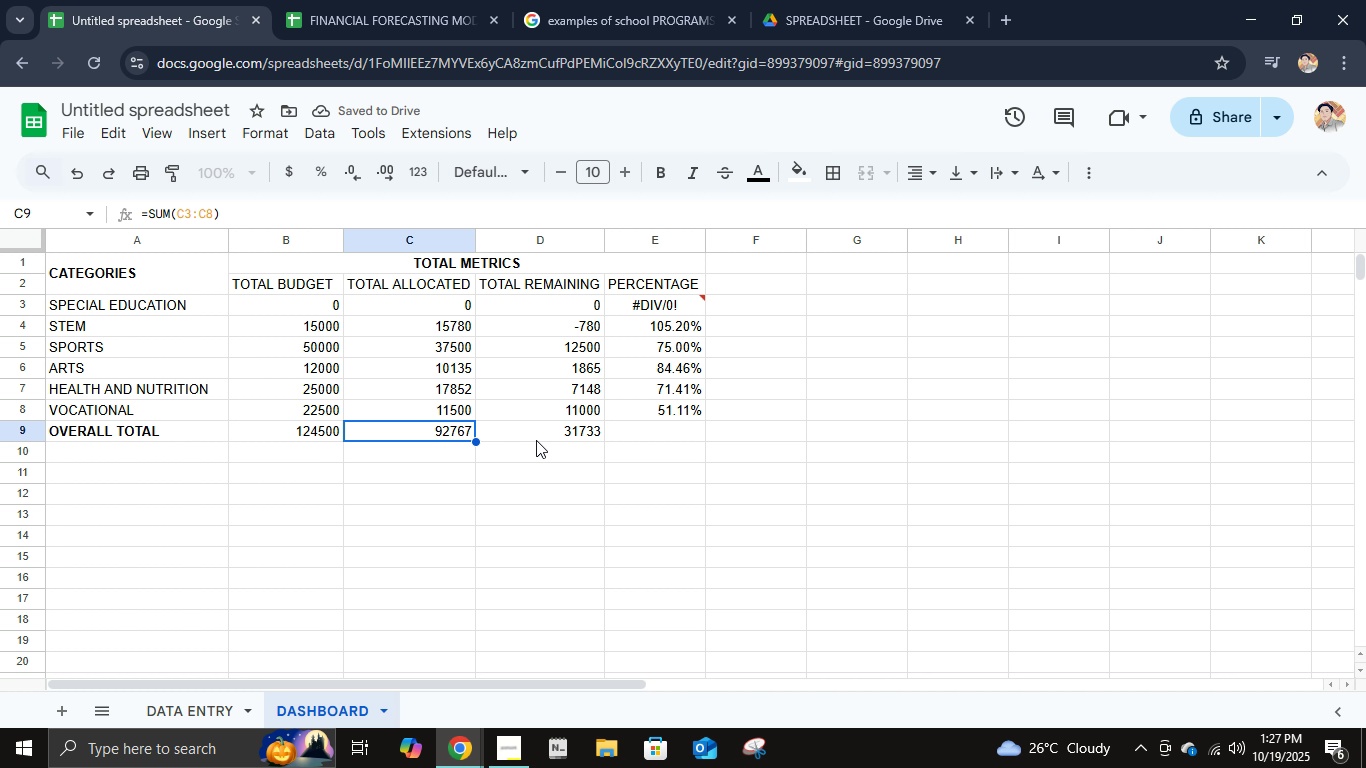 
left_click([536, 440])
 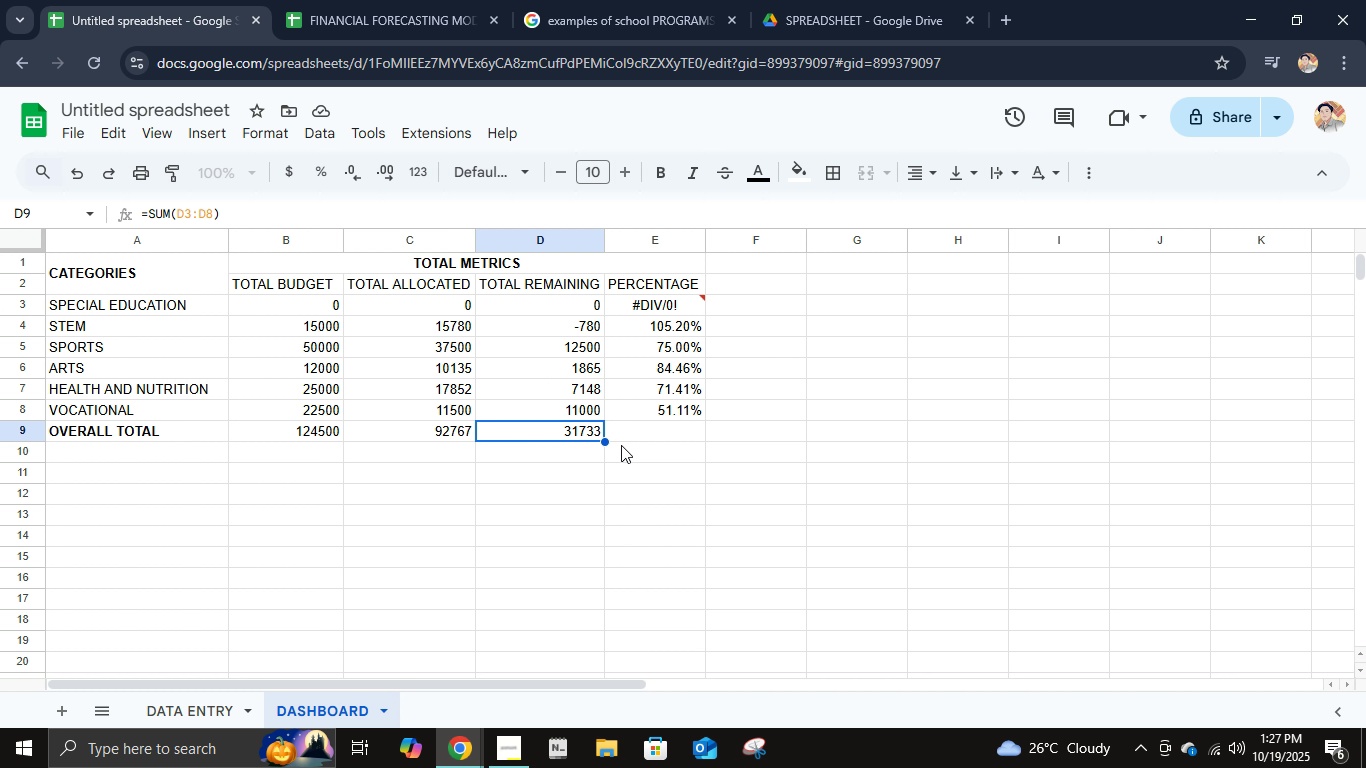 
left_click([687, 429])
 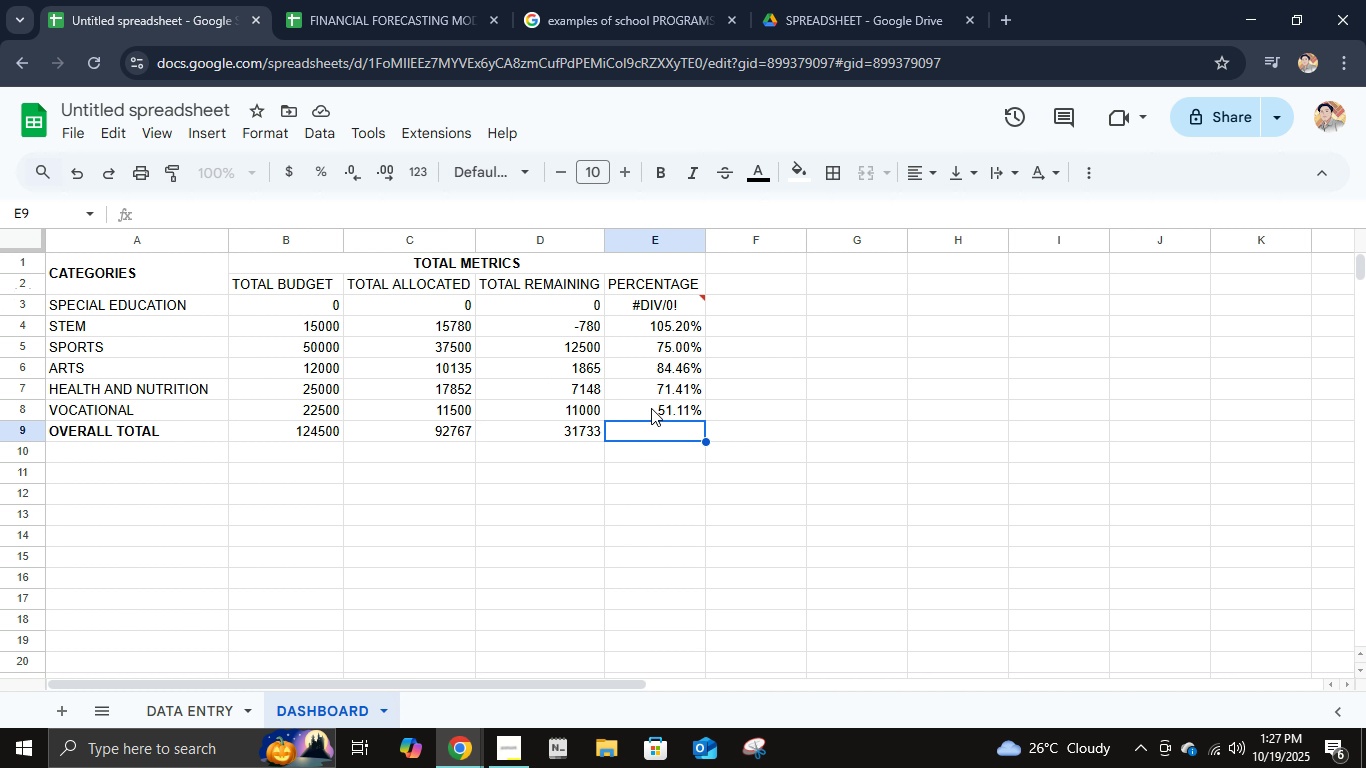 
left_click([652, 408])
 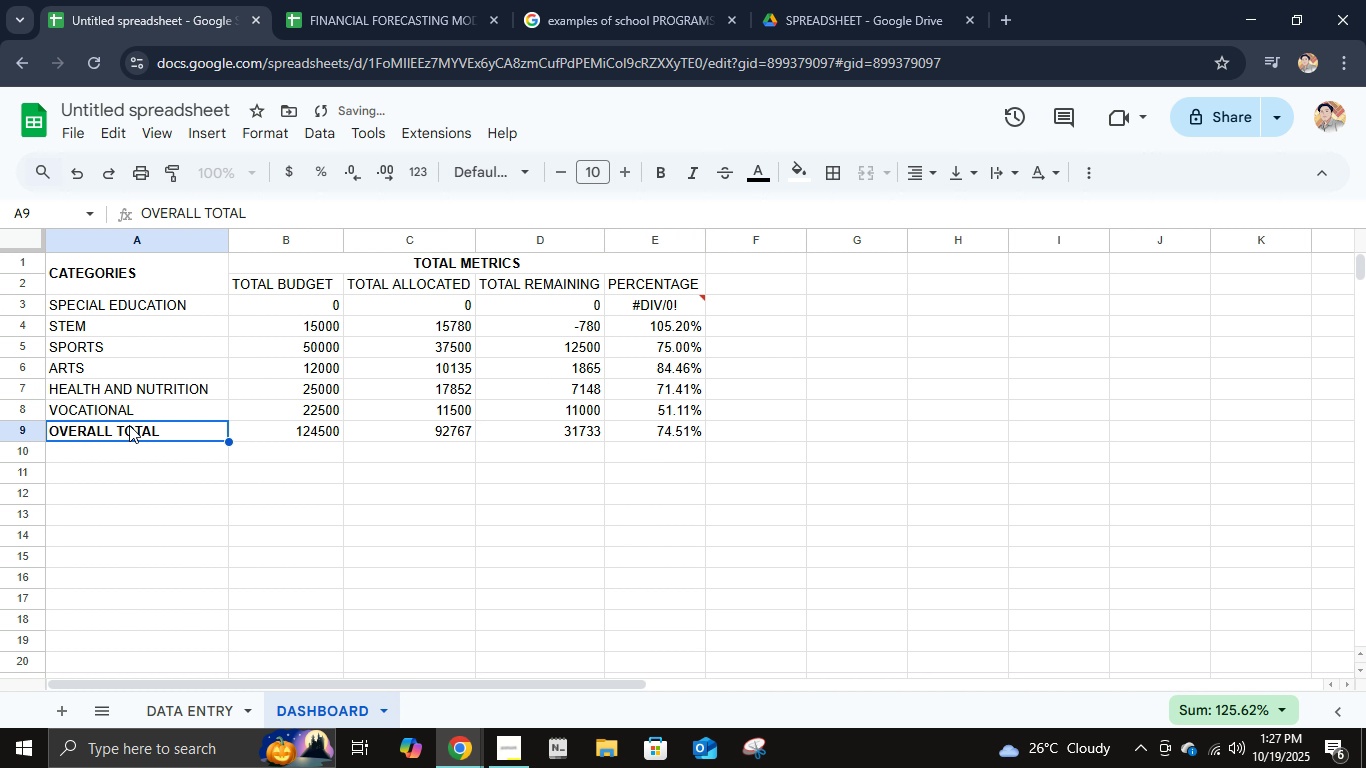 
hold_key(key=ShiftLeft, duration=0.86)
left_click([625, 432])
 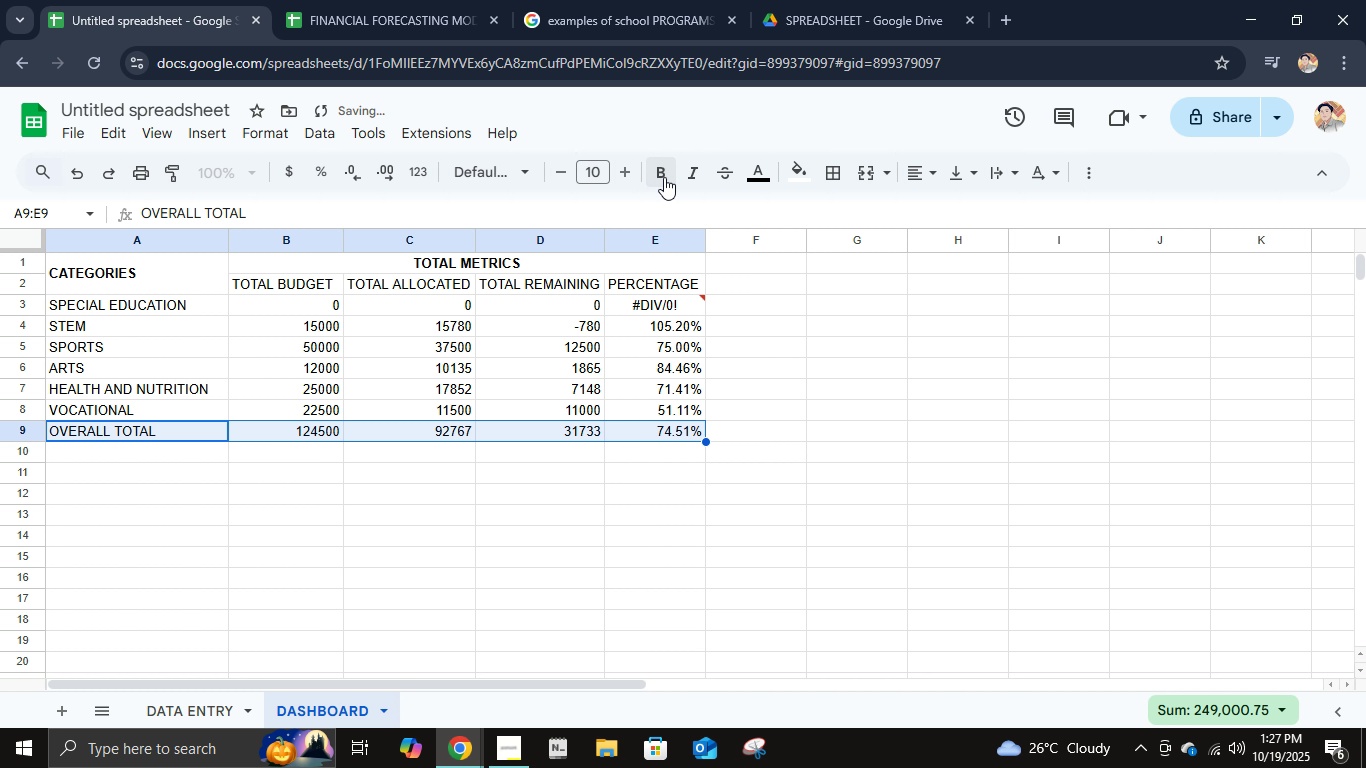 
double_click([664, 177])
 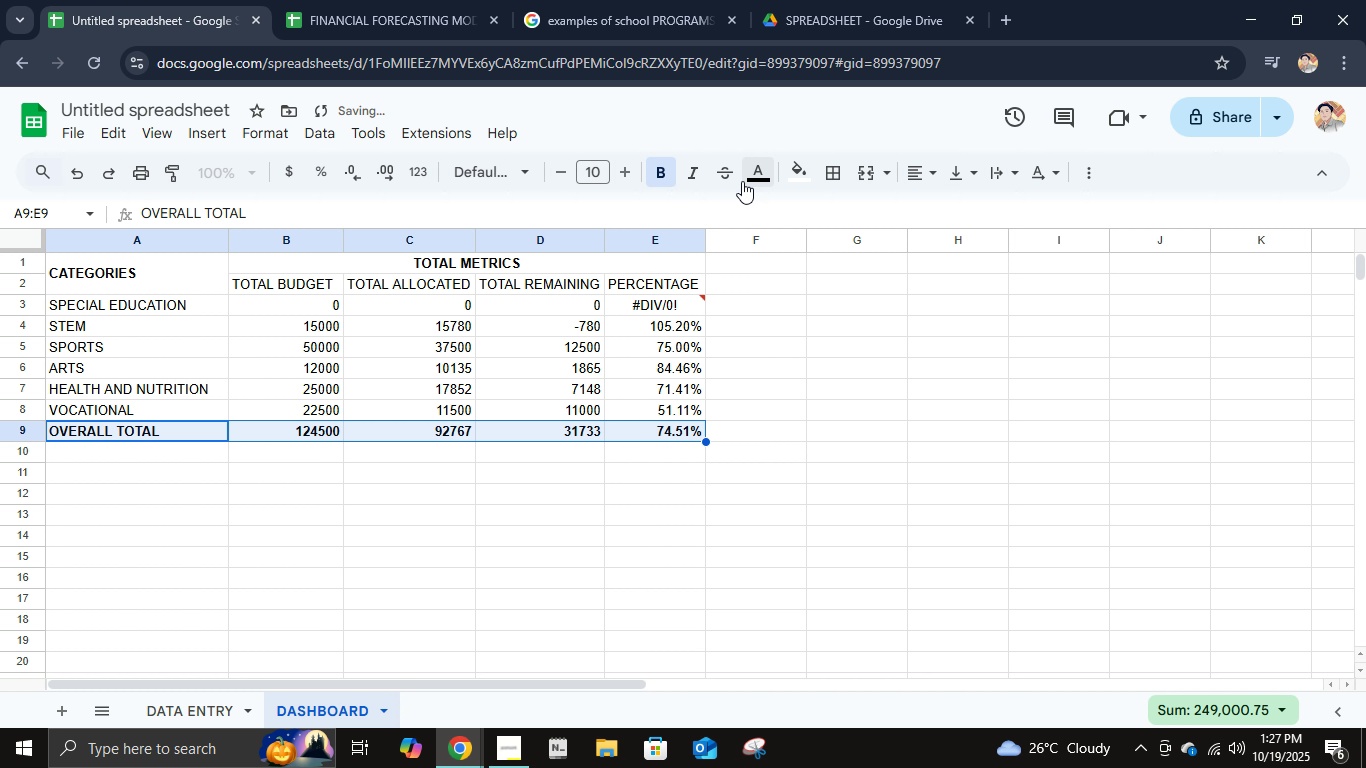 
left_click([765, 176])
 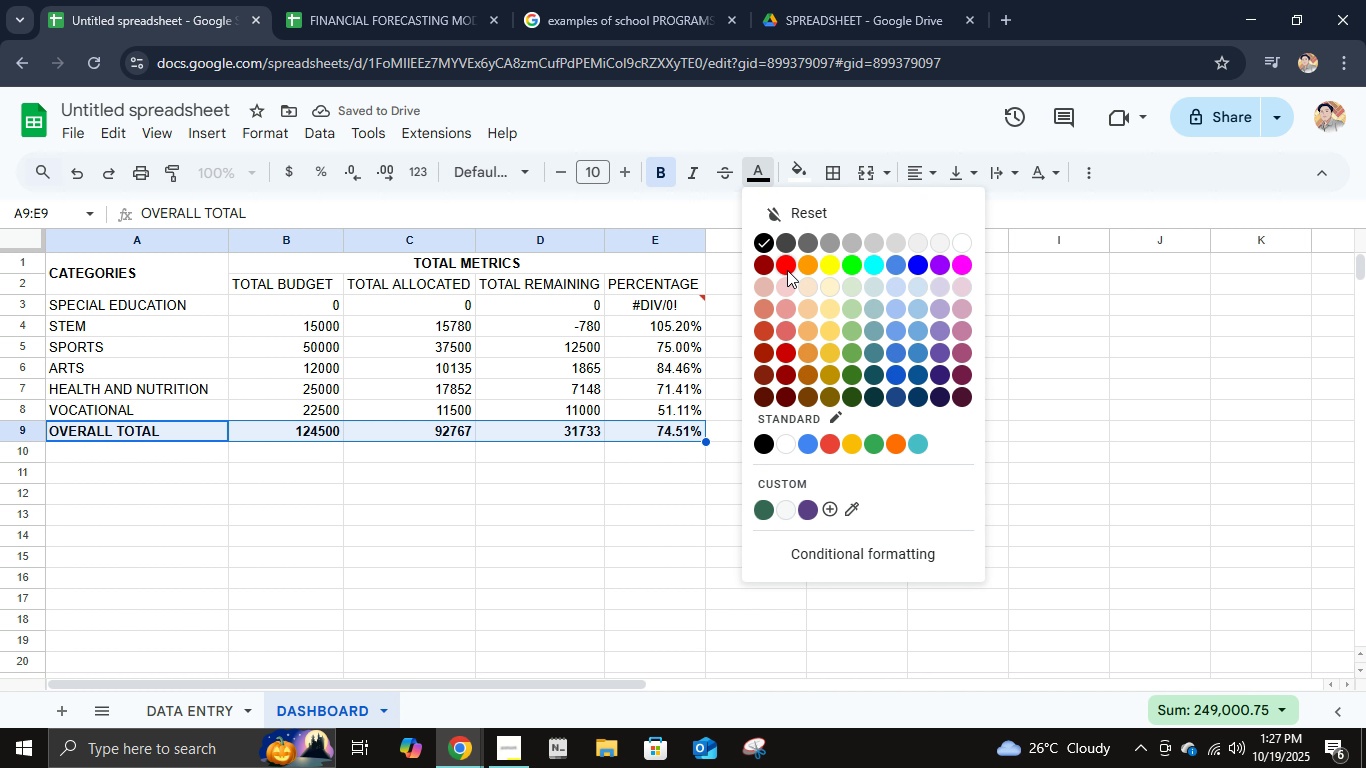 
left_click([787, 270])
 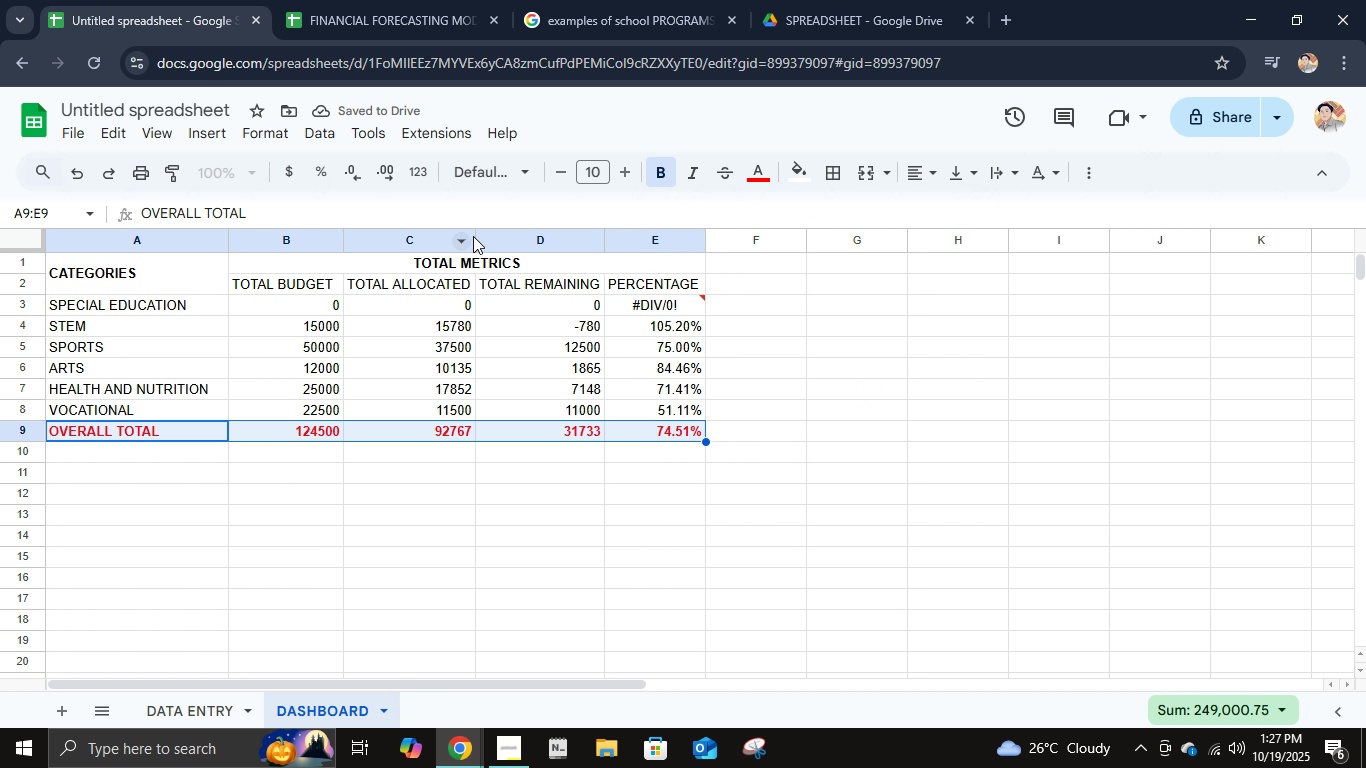 
wait(5.01)
 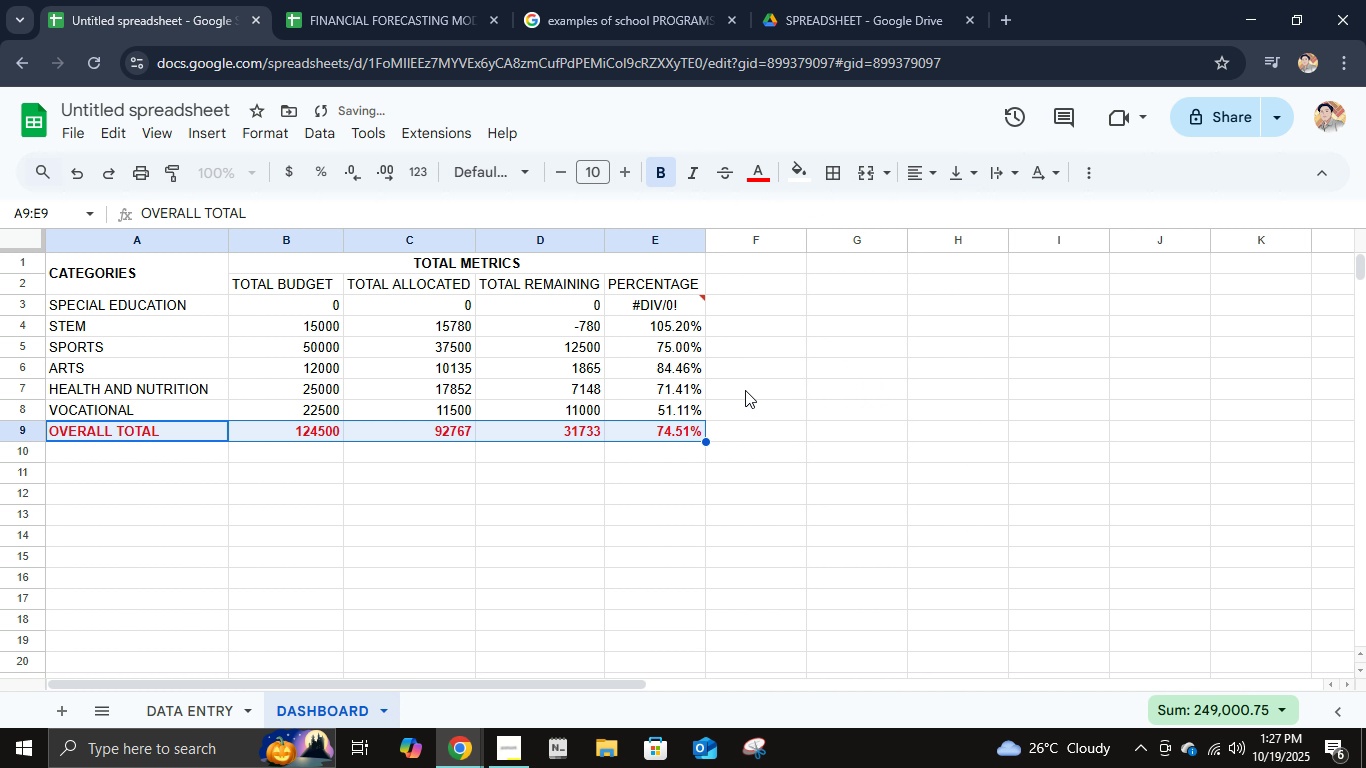 
left_click([424, 168])
 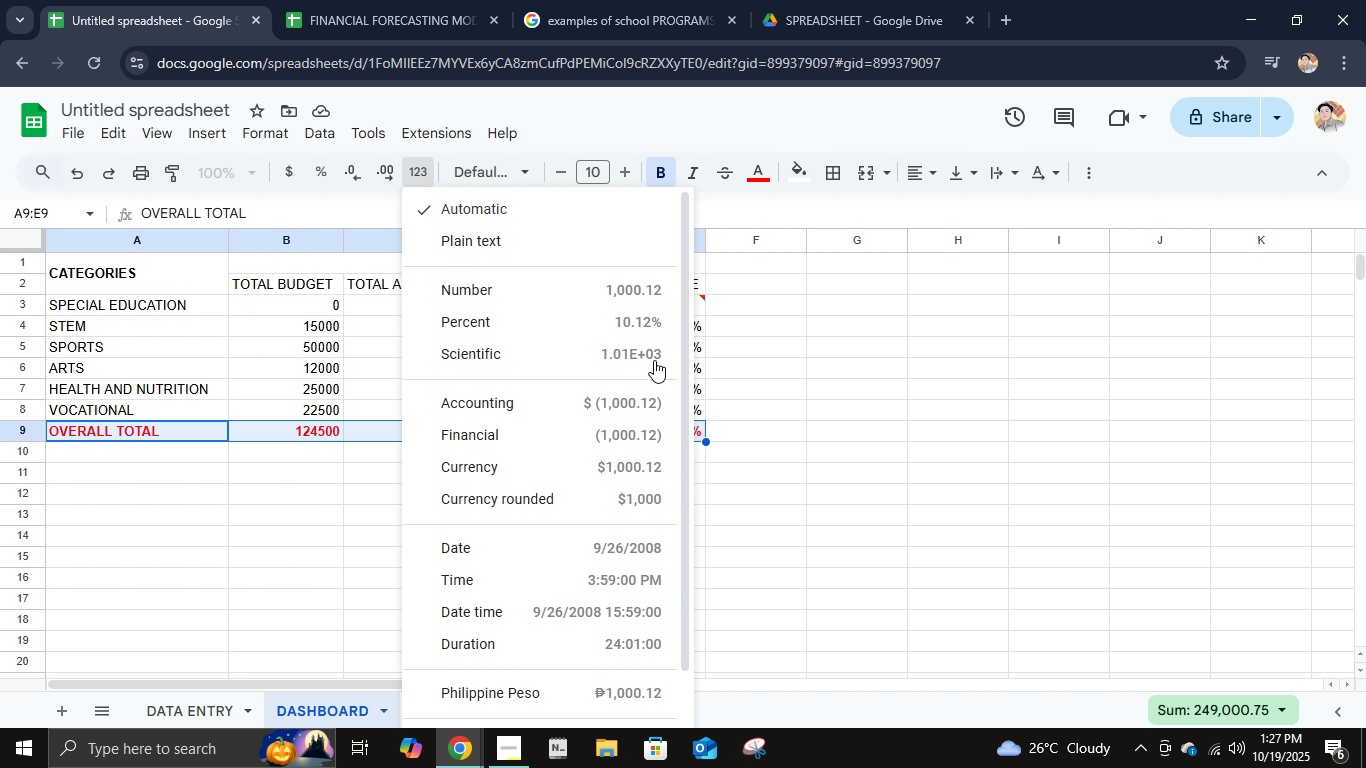 
left_click([665, 293])
 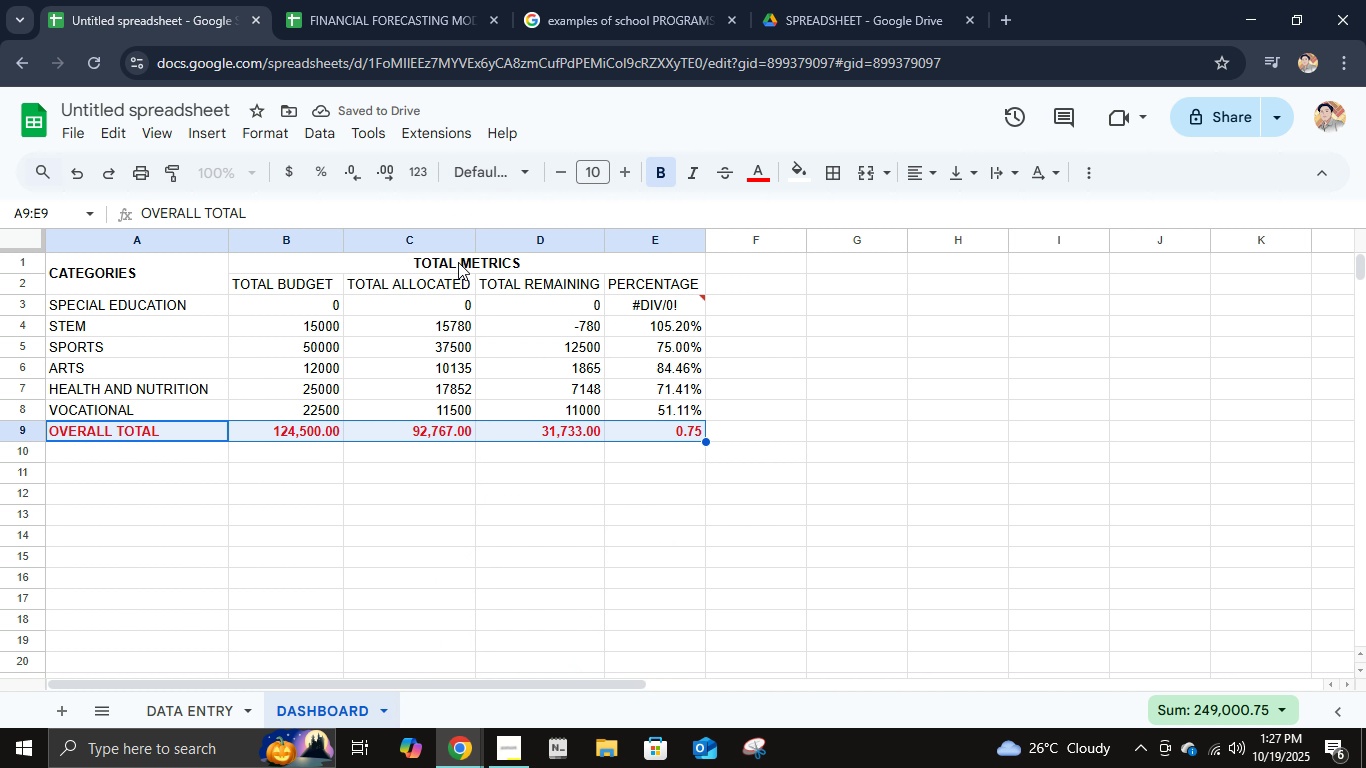 
left_click([506, 181])
 